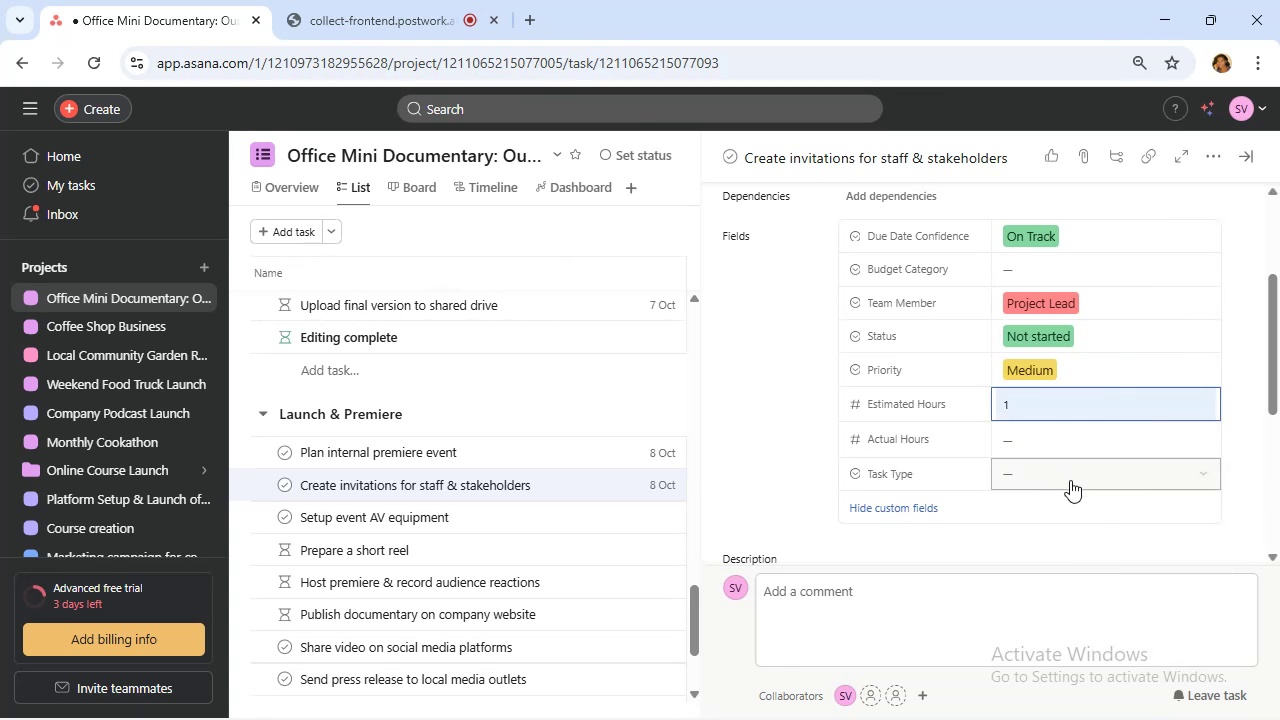 
left_click([1071, 481])
 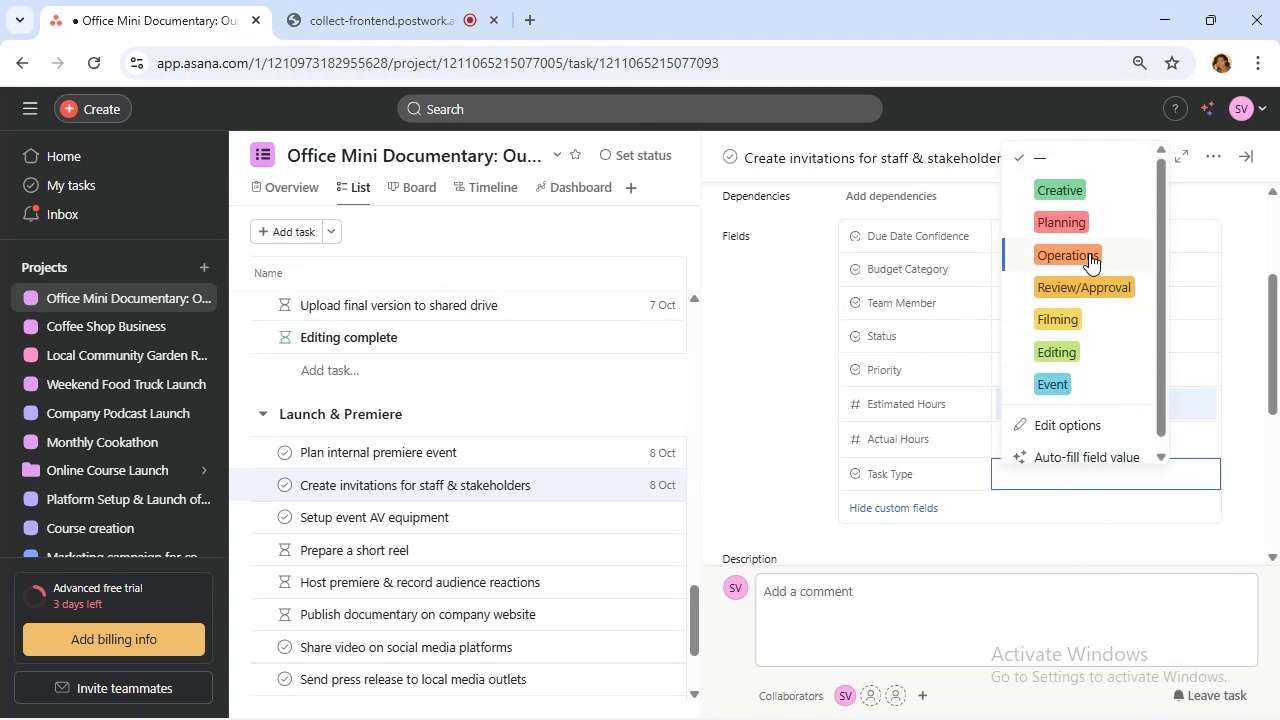 
left_click([1089, 253])
 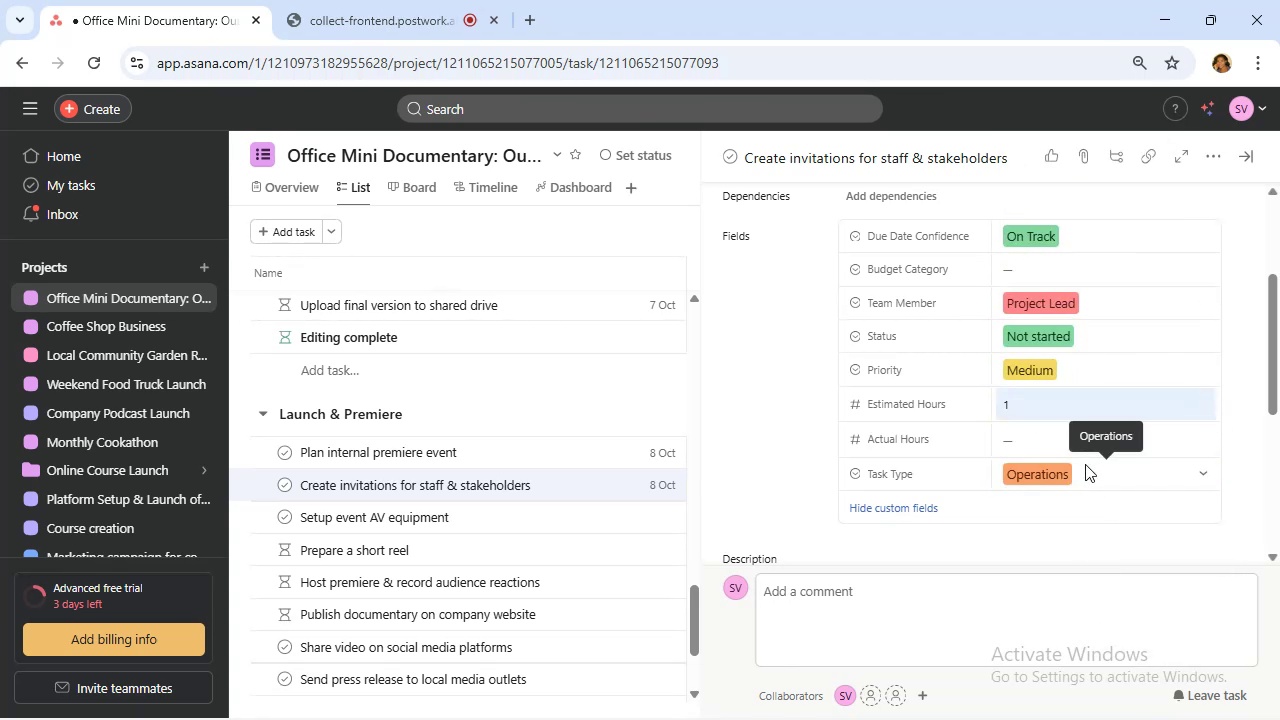 
left_click([1081, 475])
 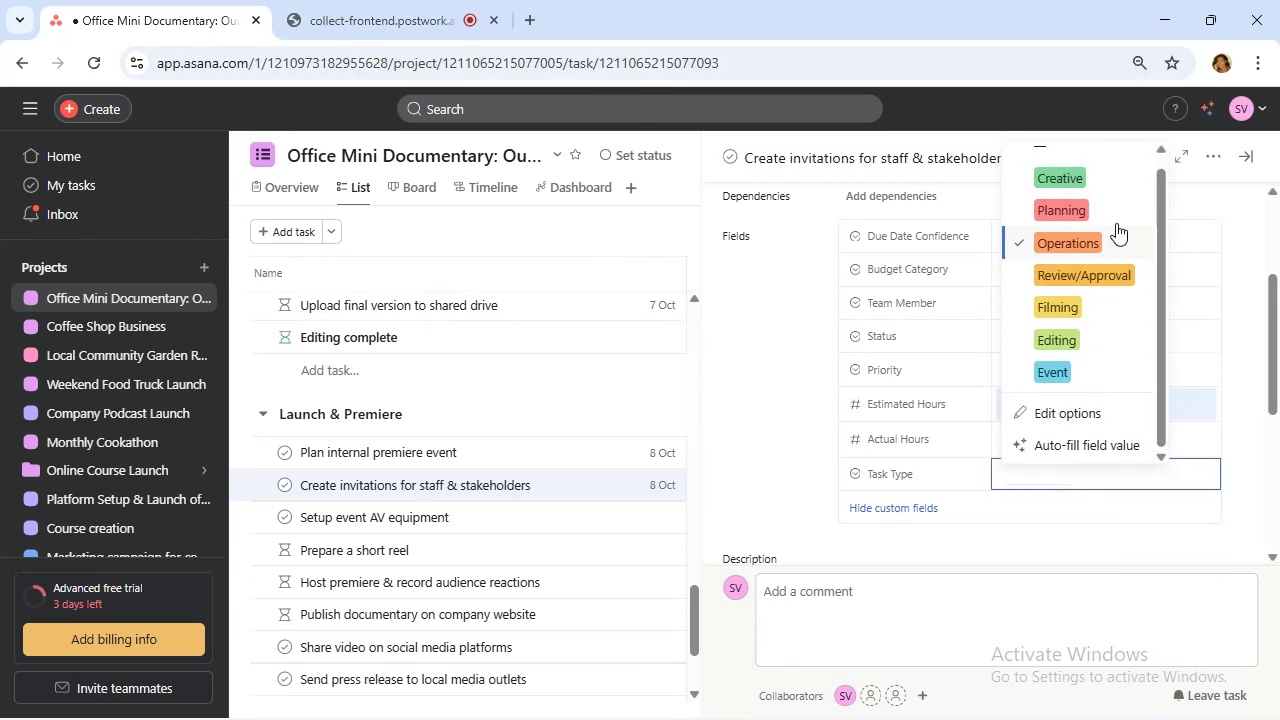 
left_click([1112, 208])
 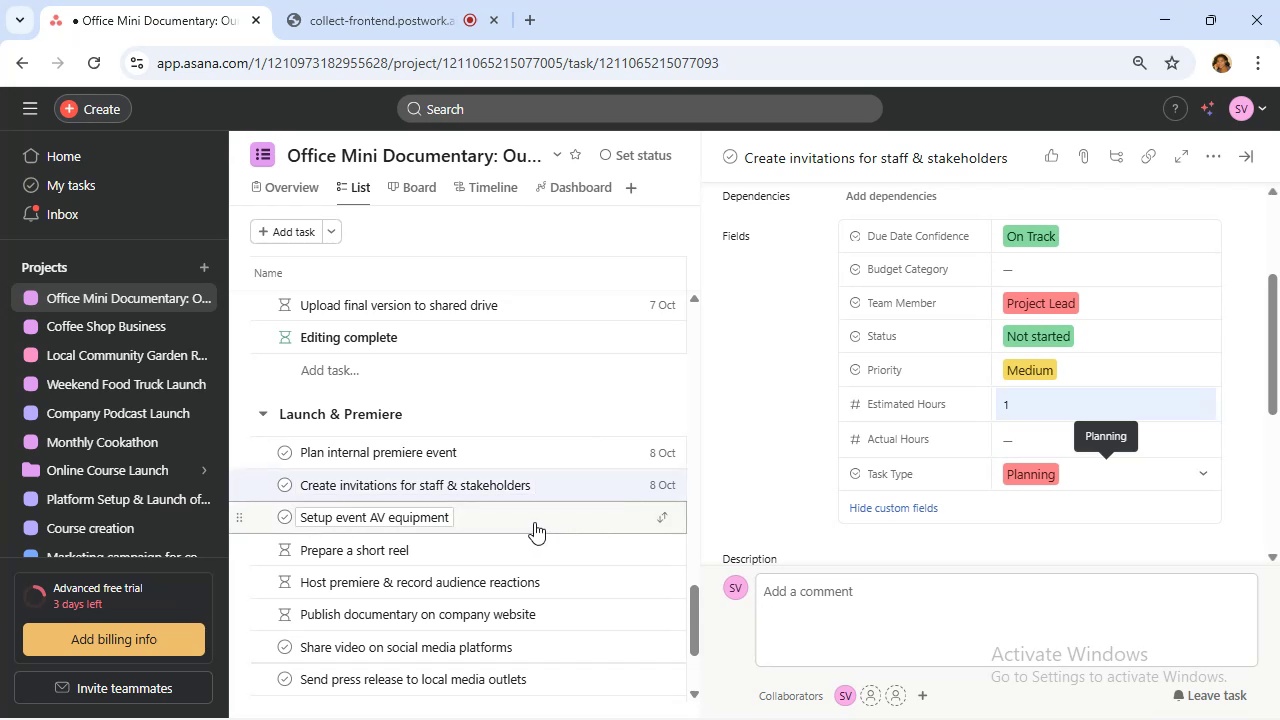 
left_click([534, 522])
 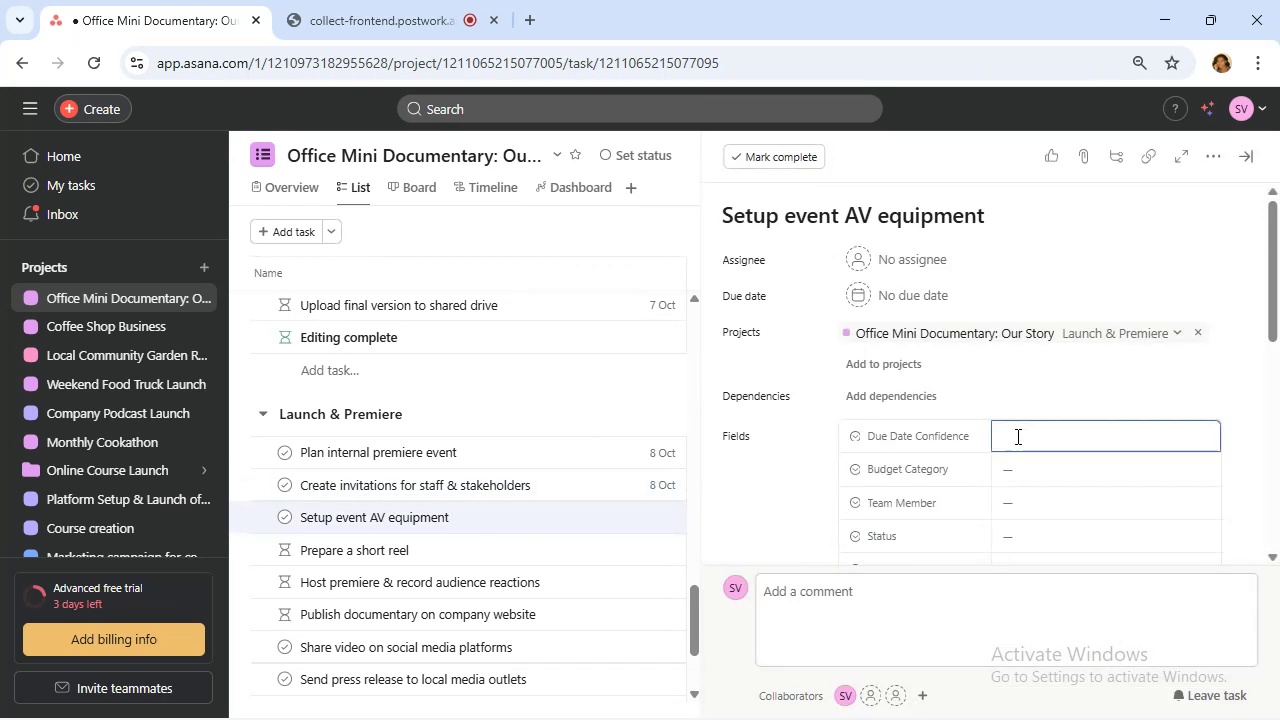 
left_click([1074, 497])
 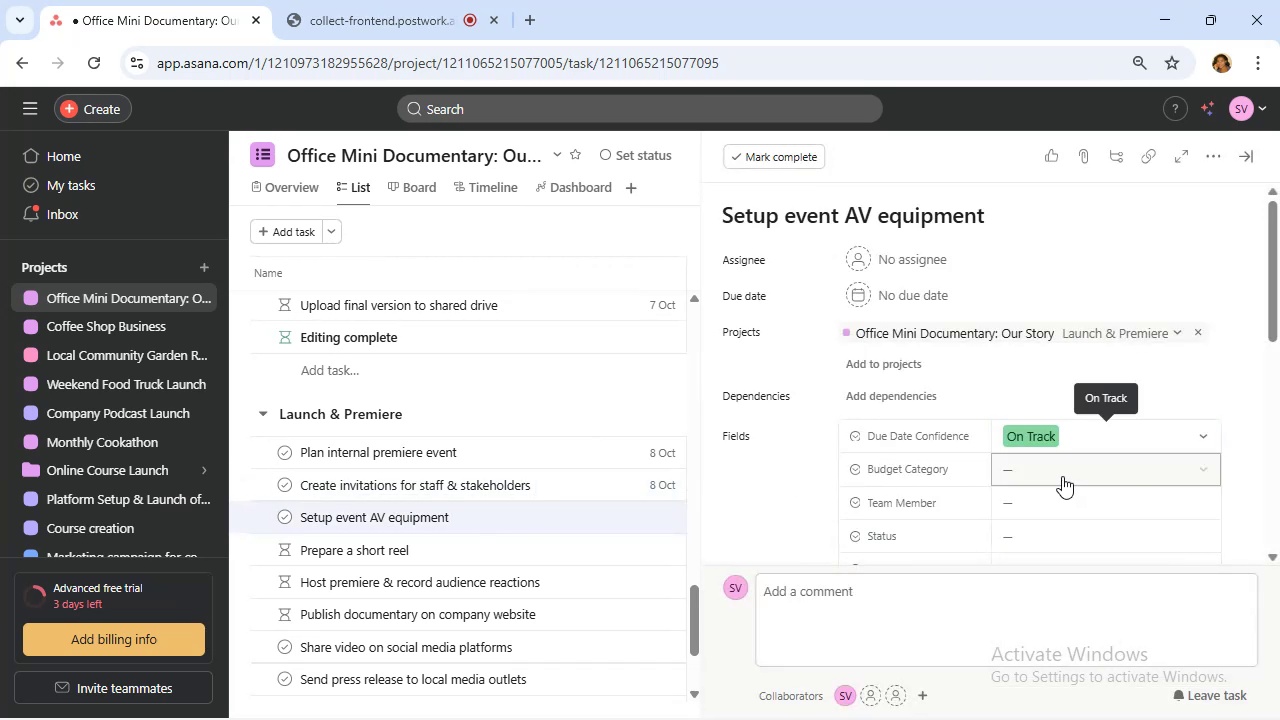 
left_click([1062, 476])
 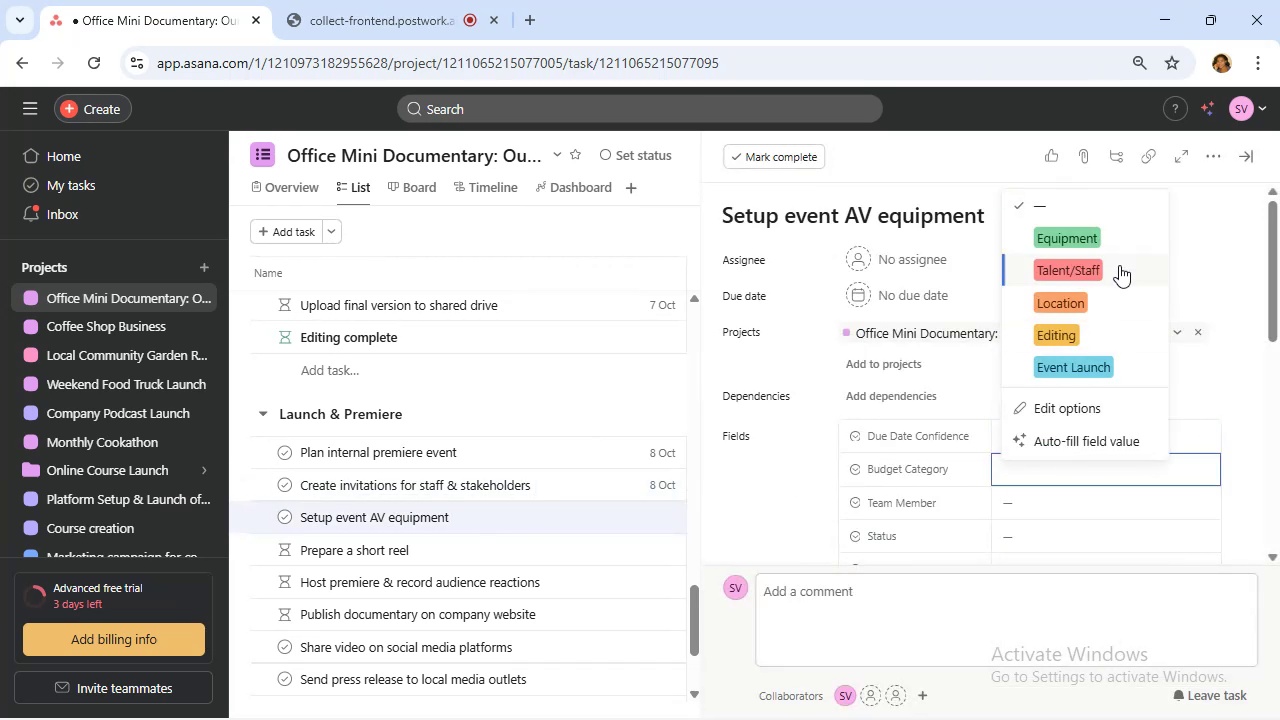 
left_click_drag(start_coordinate=[1115, 241], to_coordinate=[1115, 247])
 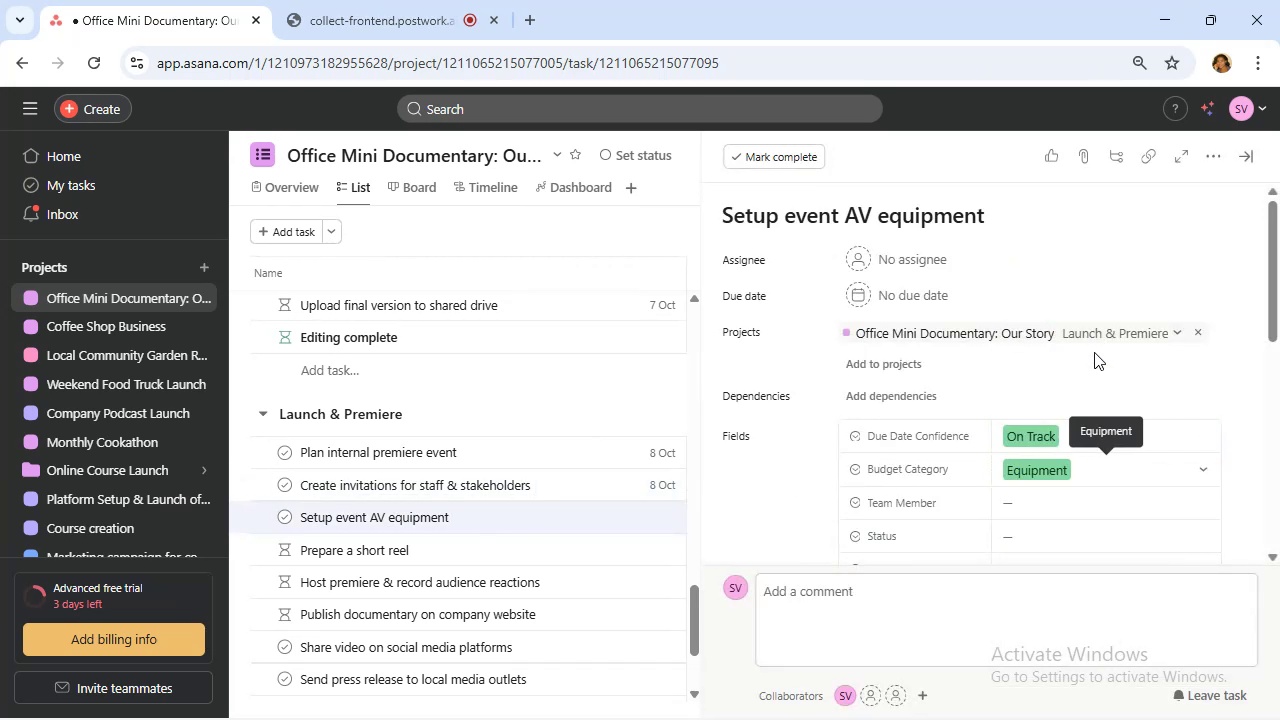 
scroll: coordinate [1093, 353], scroll_direction: down, amount: 1.0
 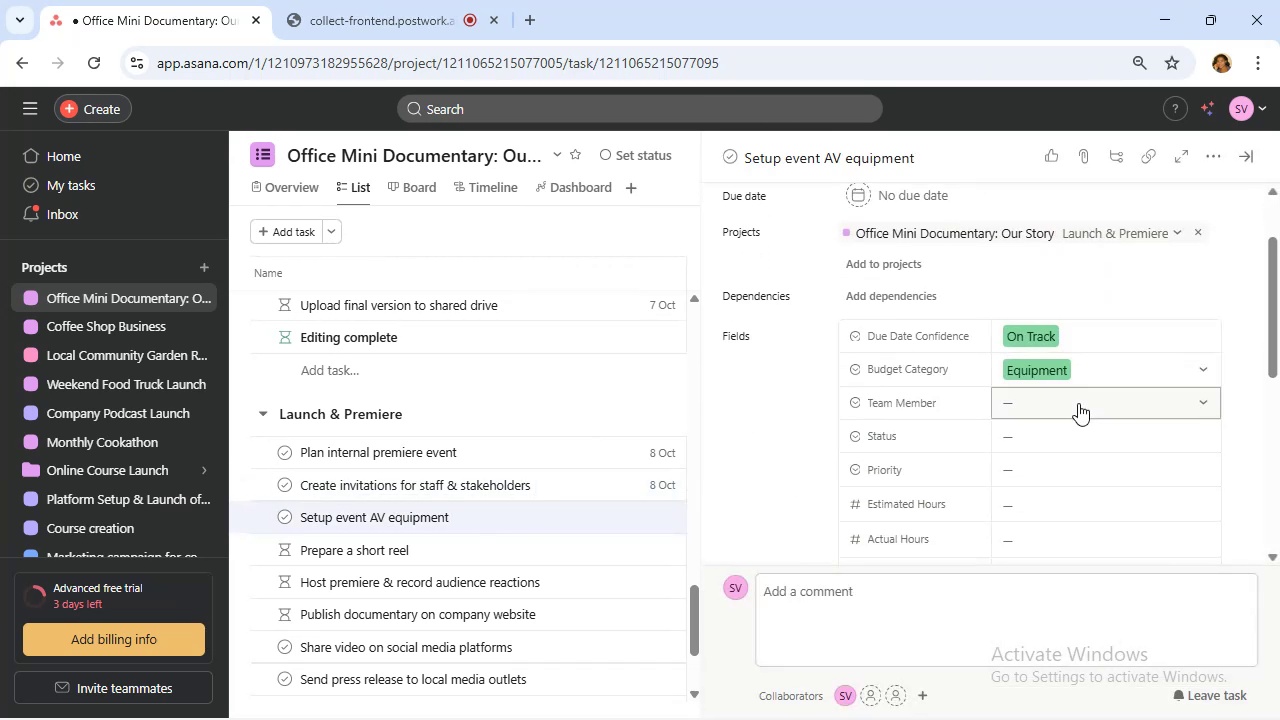 
left_click([1078, 403])
 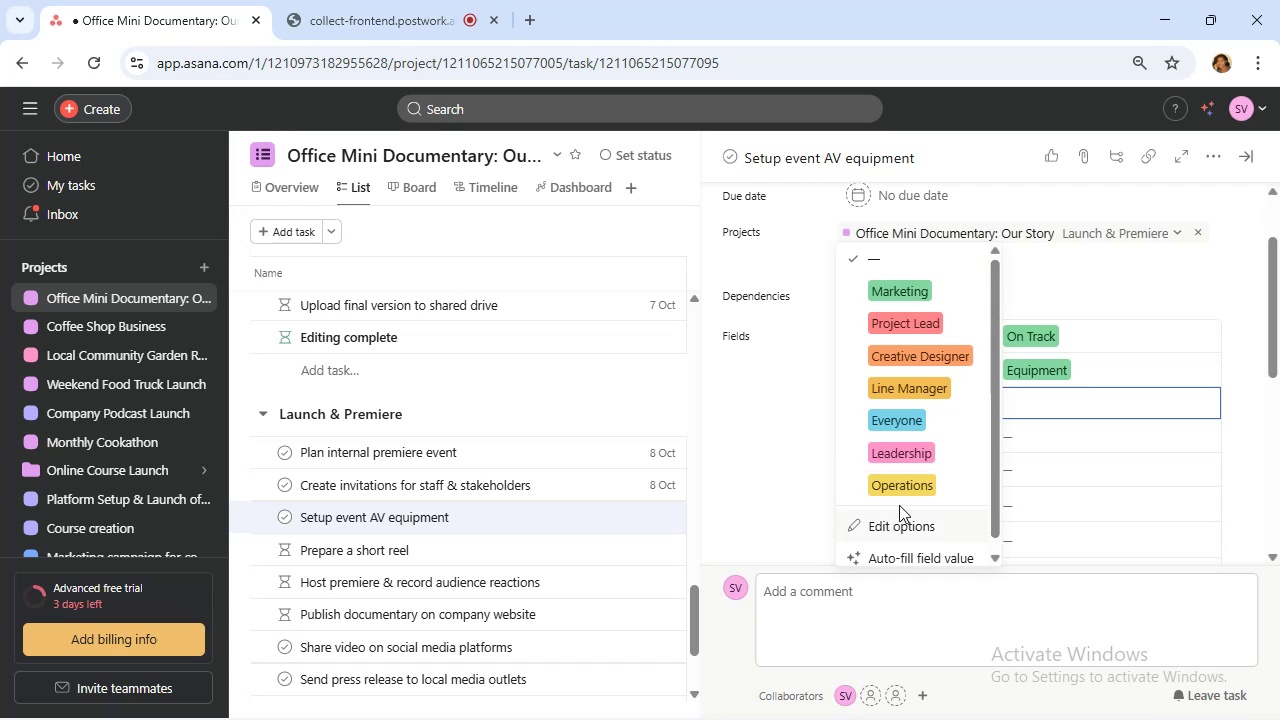 
scroll: coordinate [906, 492], scroll_direction: down, amount: 1.0
 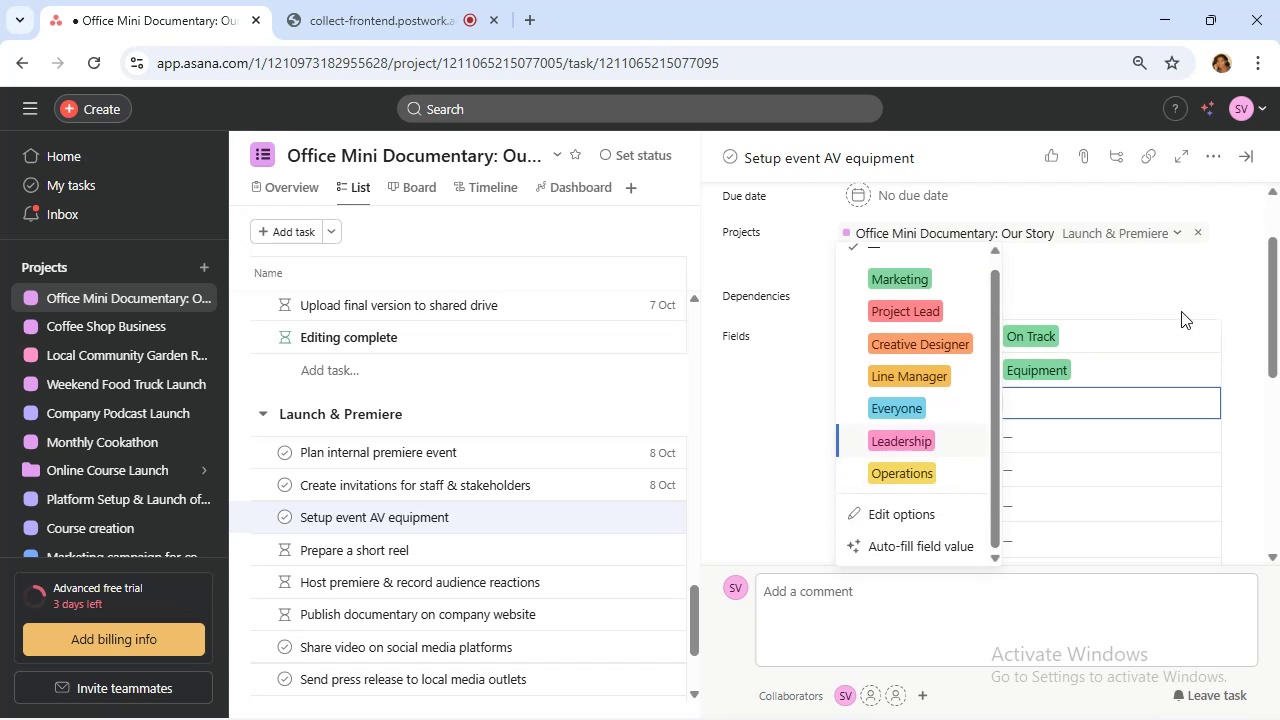 
wait(5.49)
 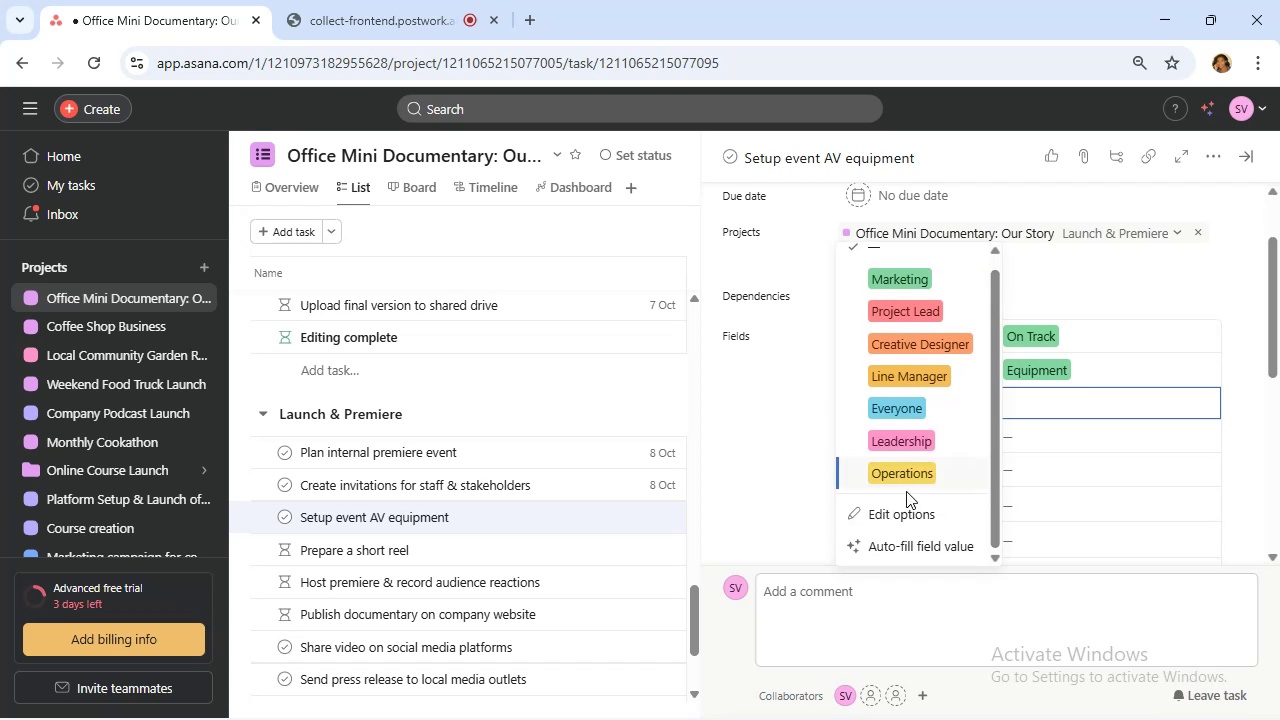 
left_click([1182, 319])
 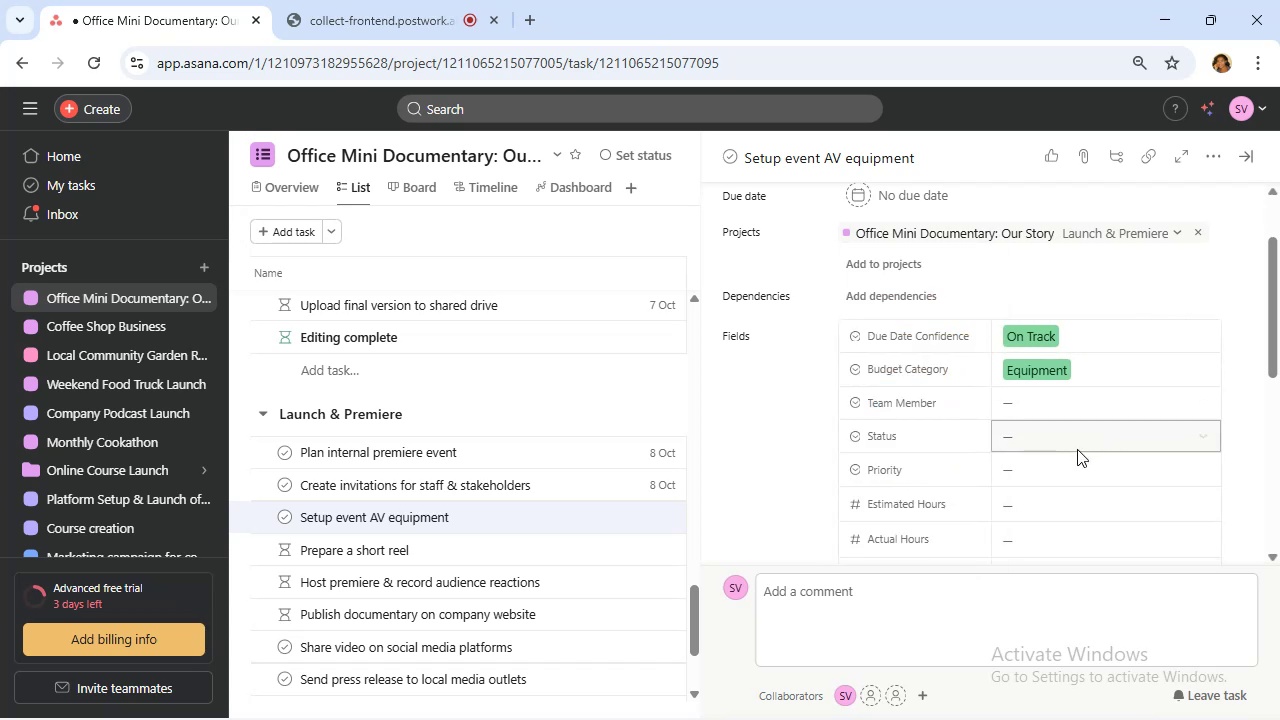 
left_click([1073, 440])
 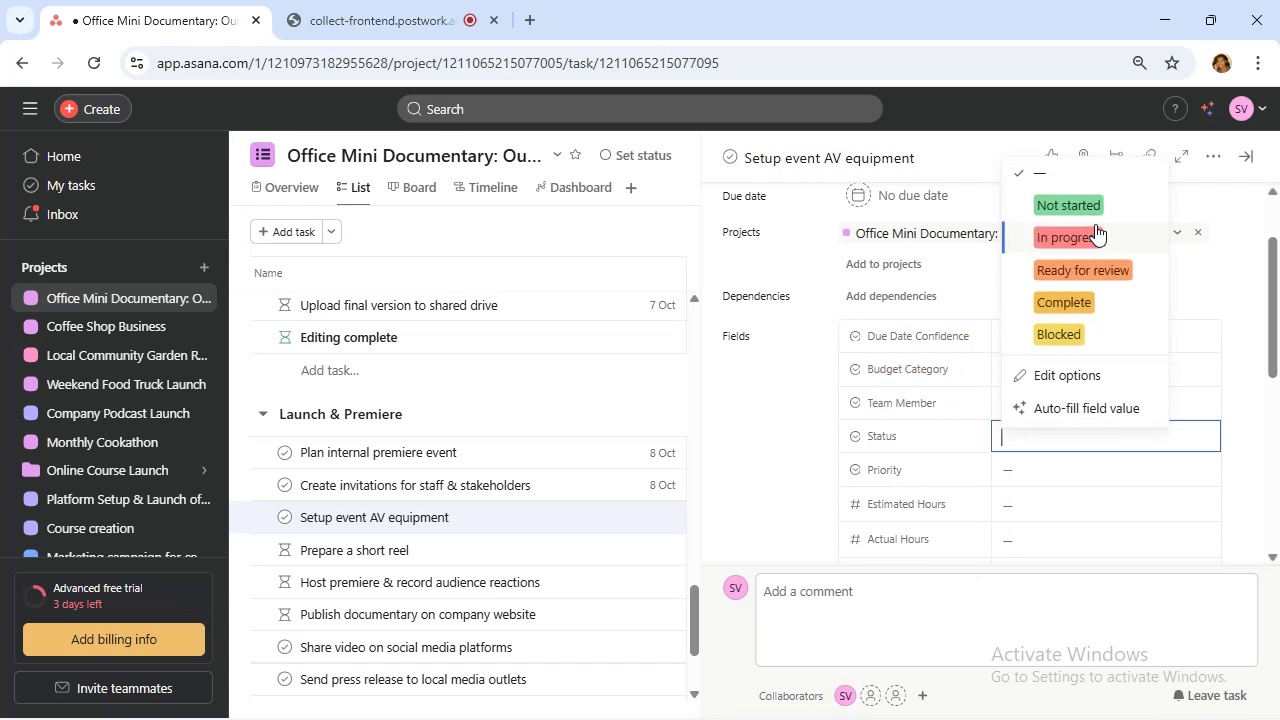 
left_click([1095, 205])
 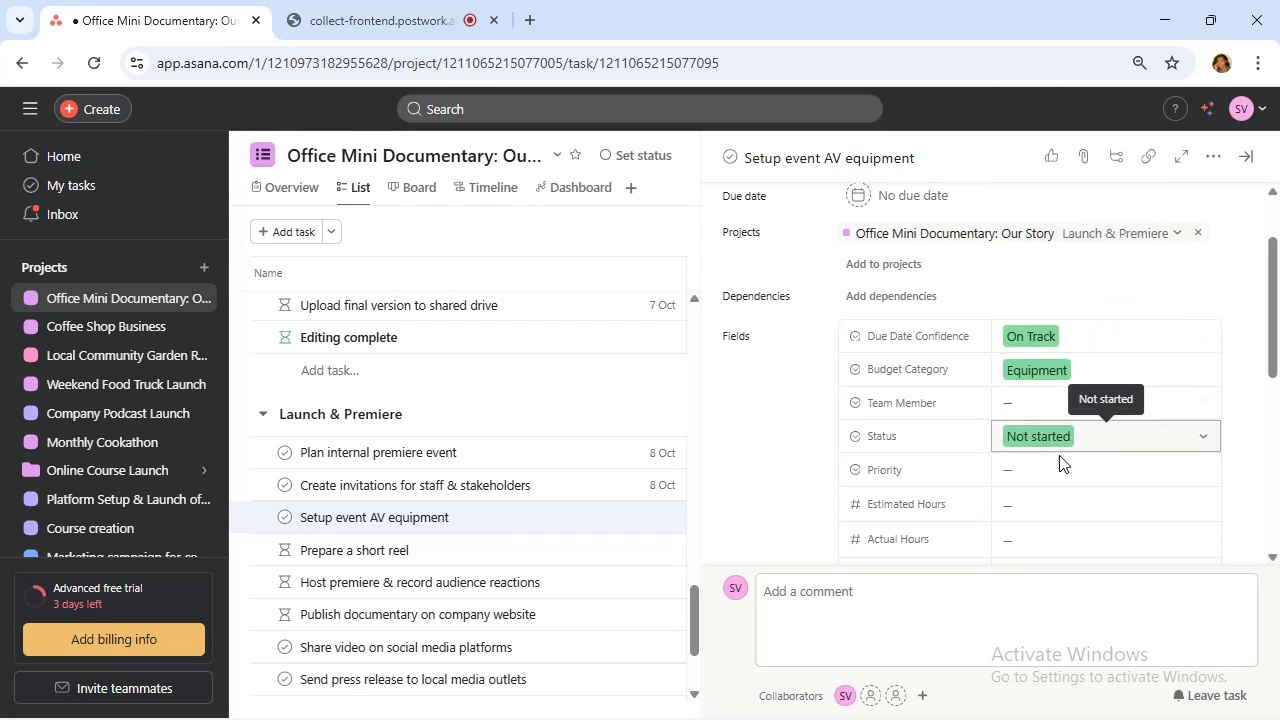 
scroll: coordinate [1059, 461], scroll_direction: down, amount: 1.0
 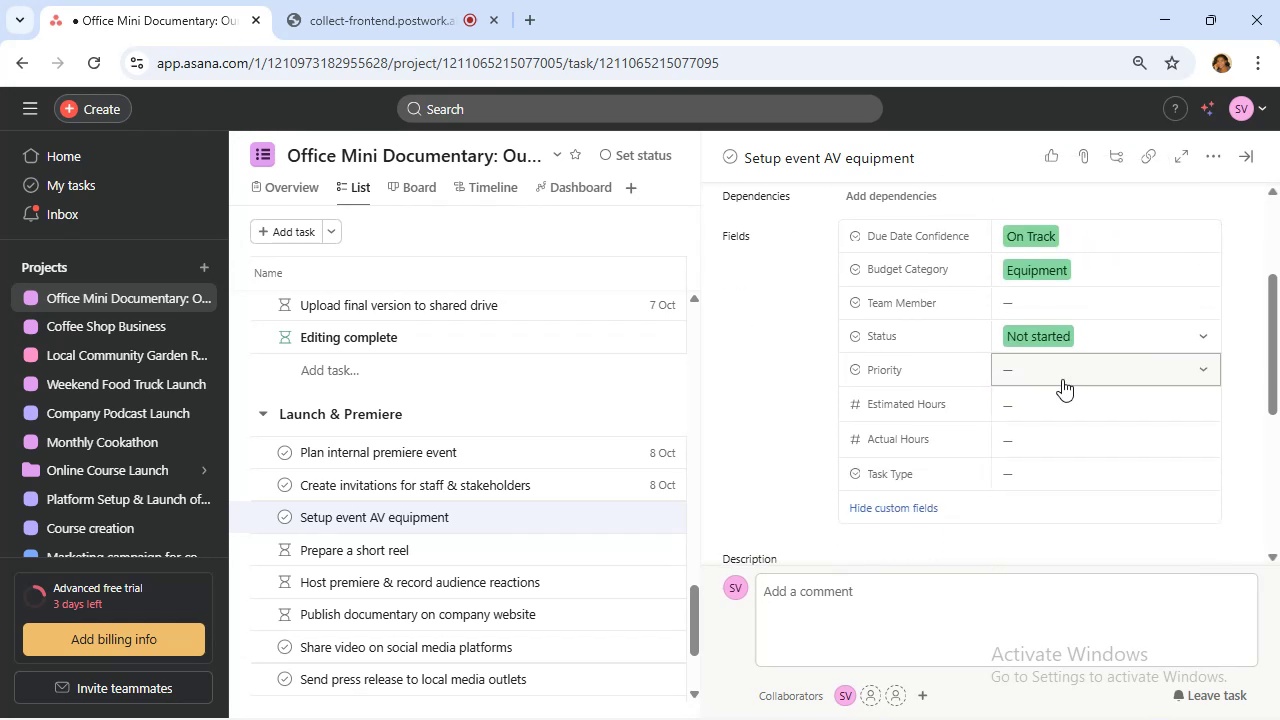 
left_click([1062, 379])
 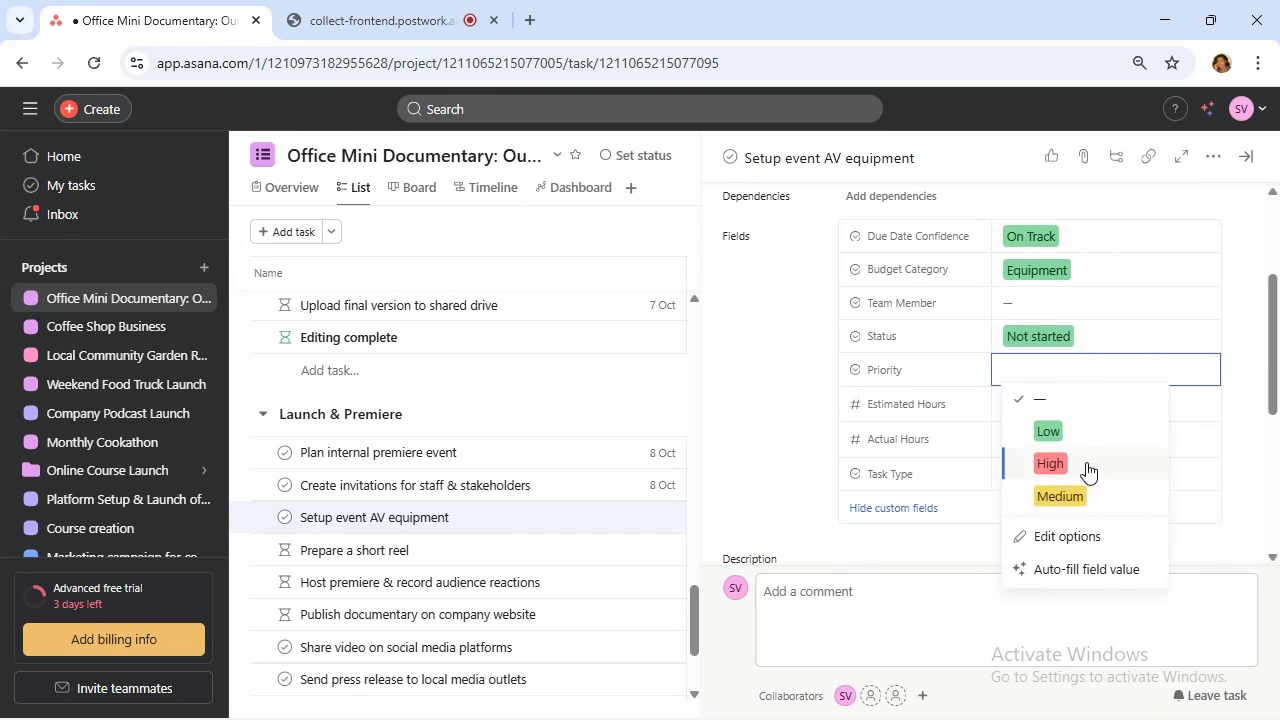 
wait(7.12)
 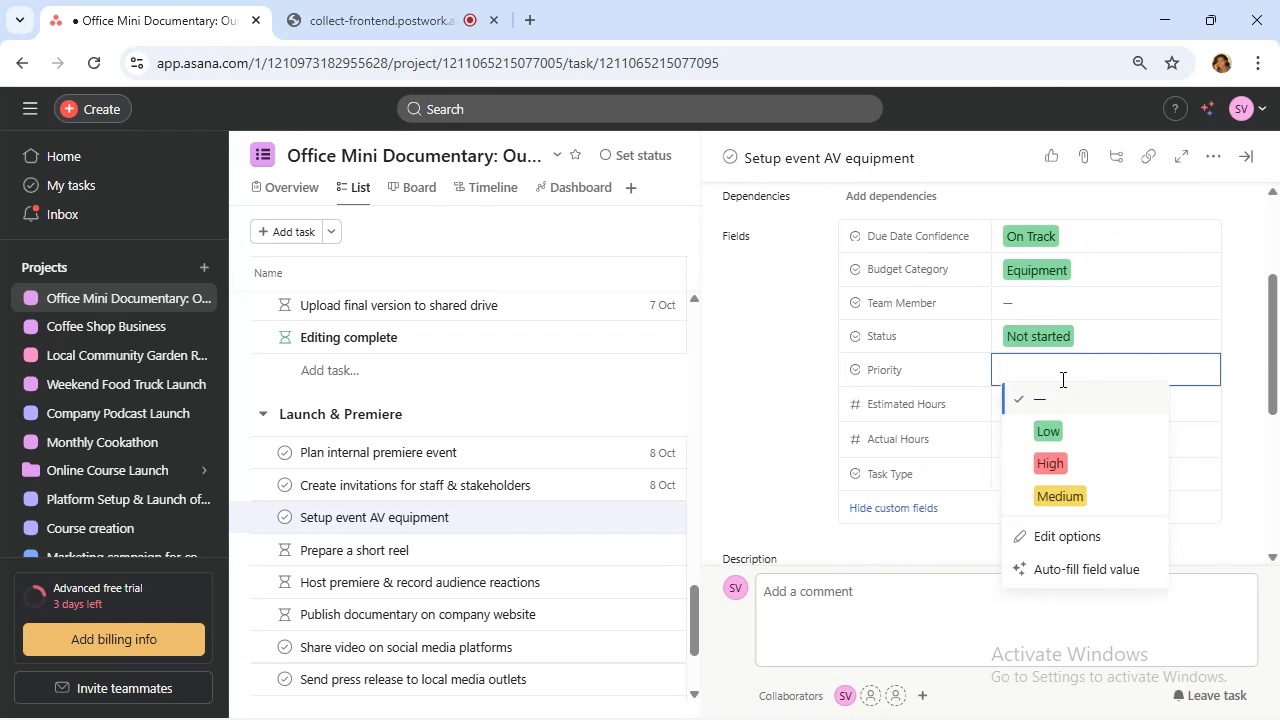 
left_click([1086, 462])
 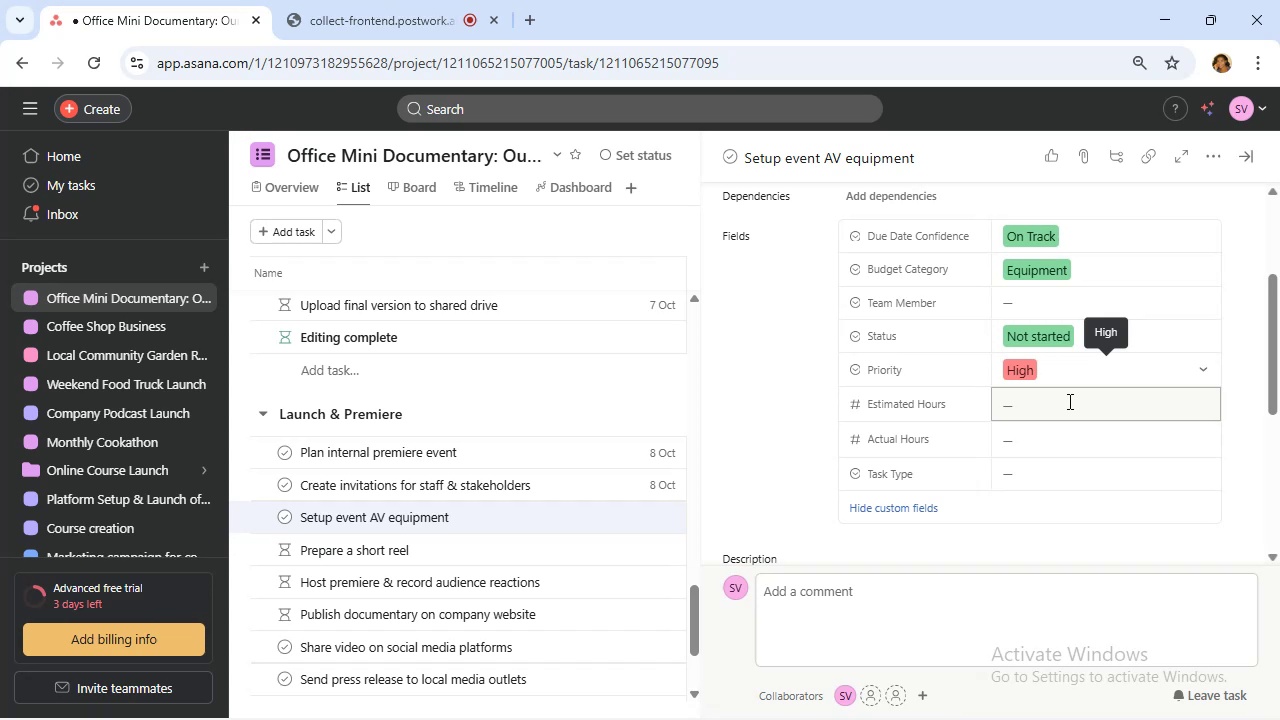 
left_click([1068, 401])
 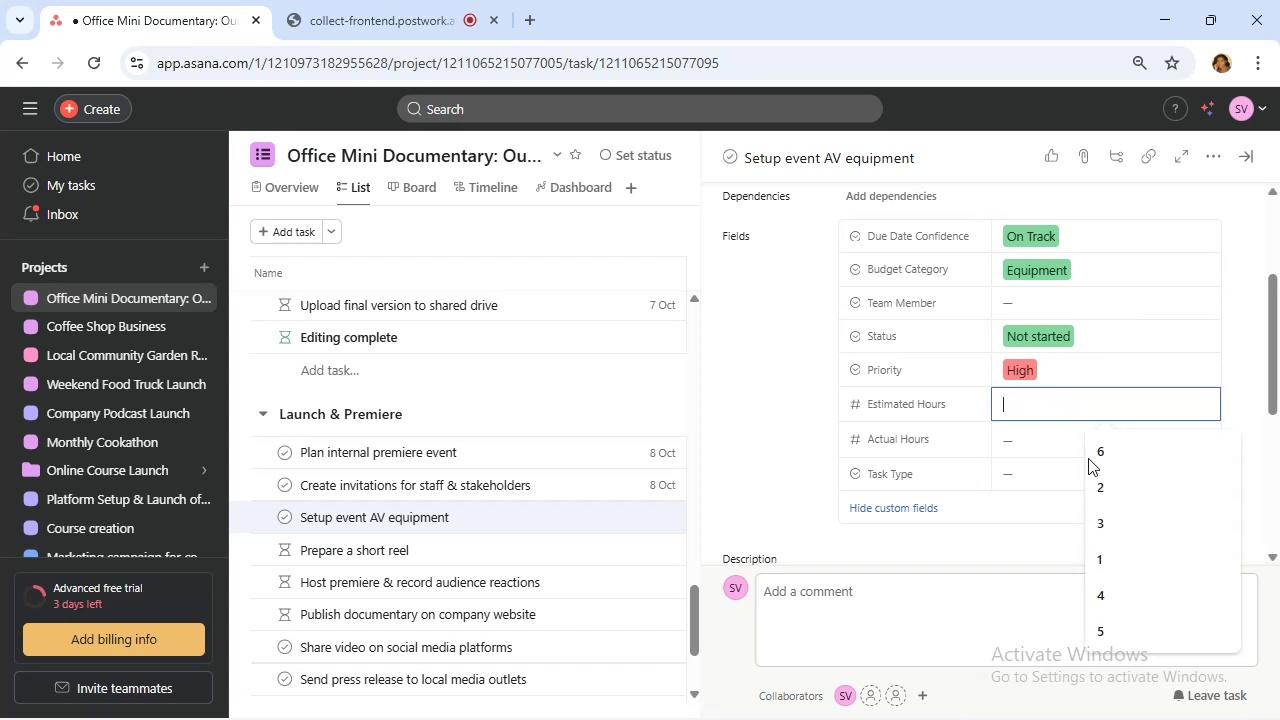 
left_click([1112, 491])
 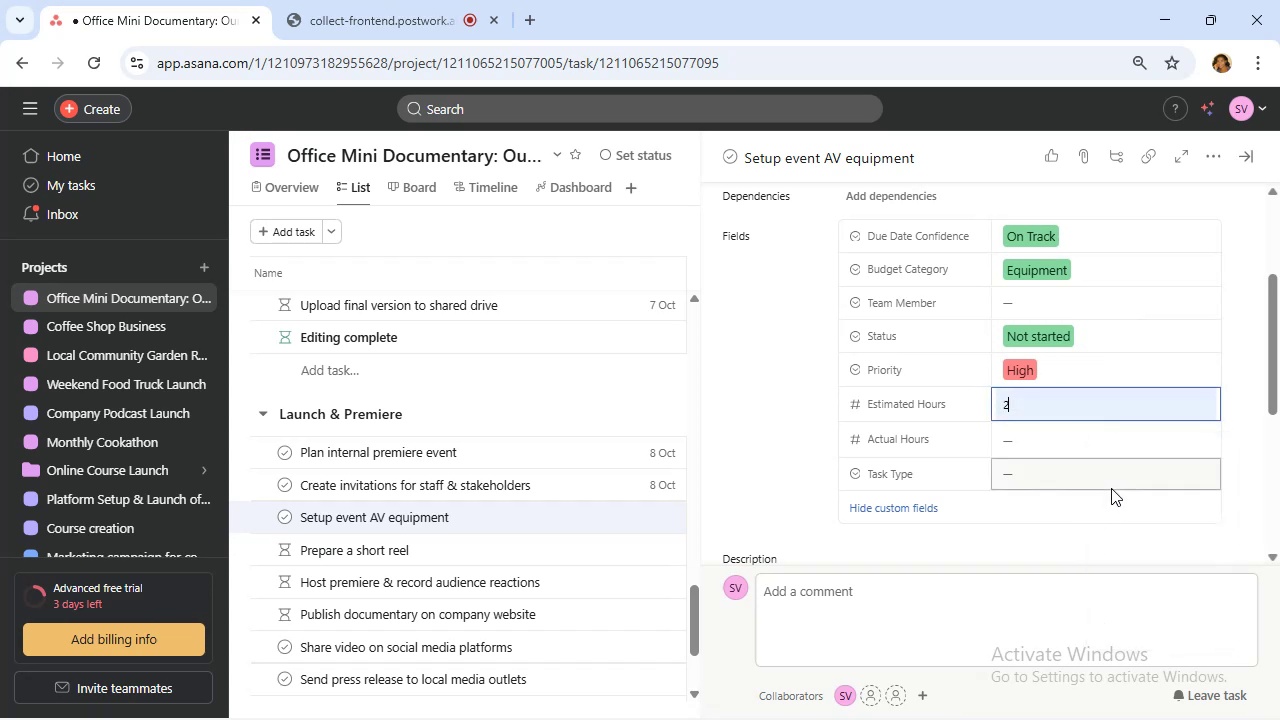 
mouse_move([1089, 449])
 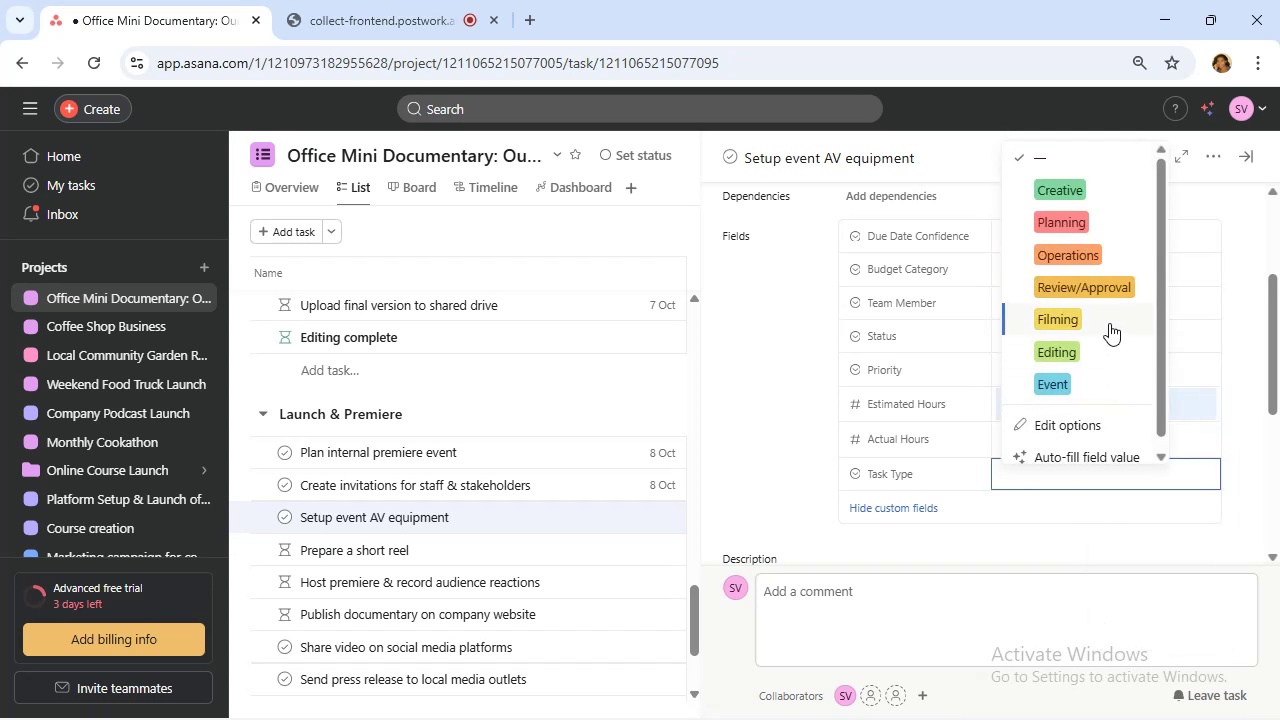 
wait(9.54)
 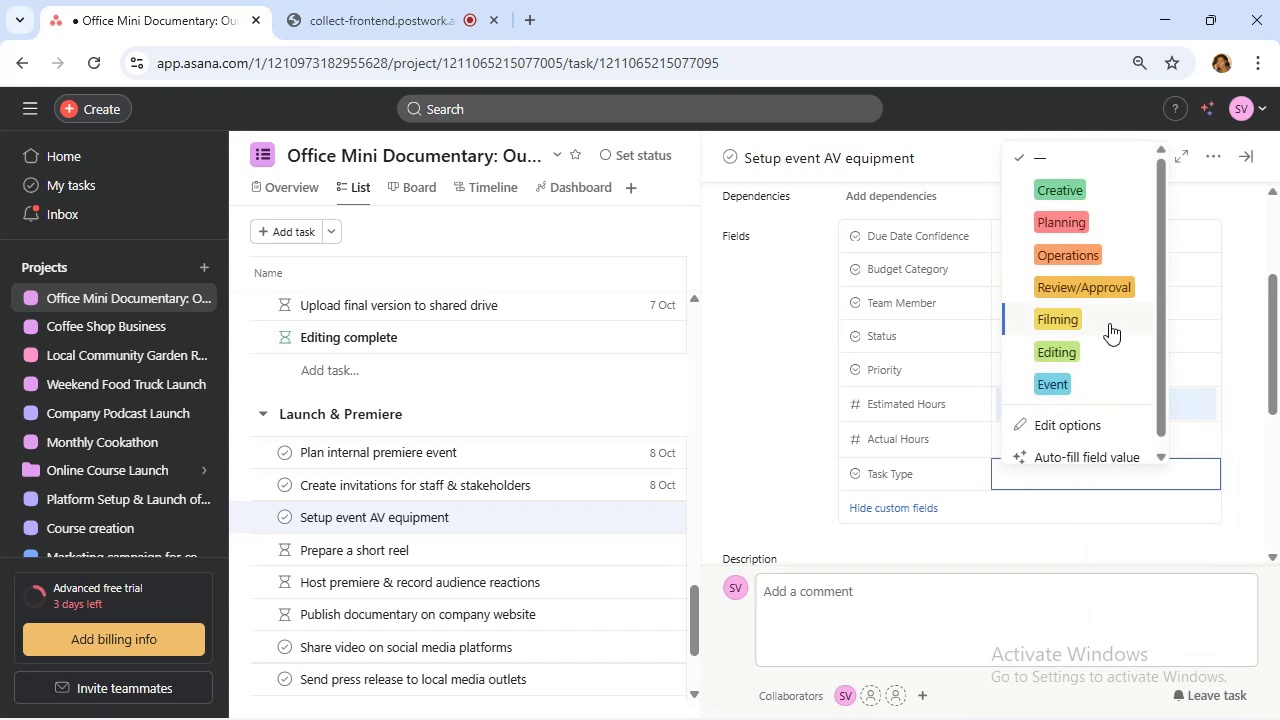 
left_click([1108, 323])
 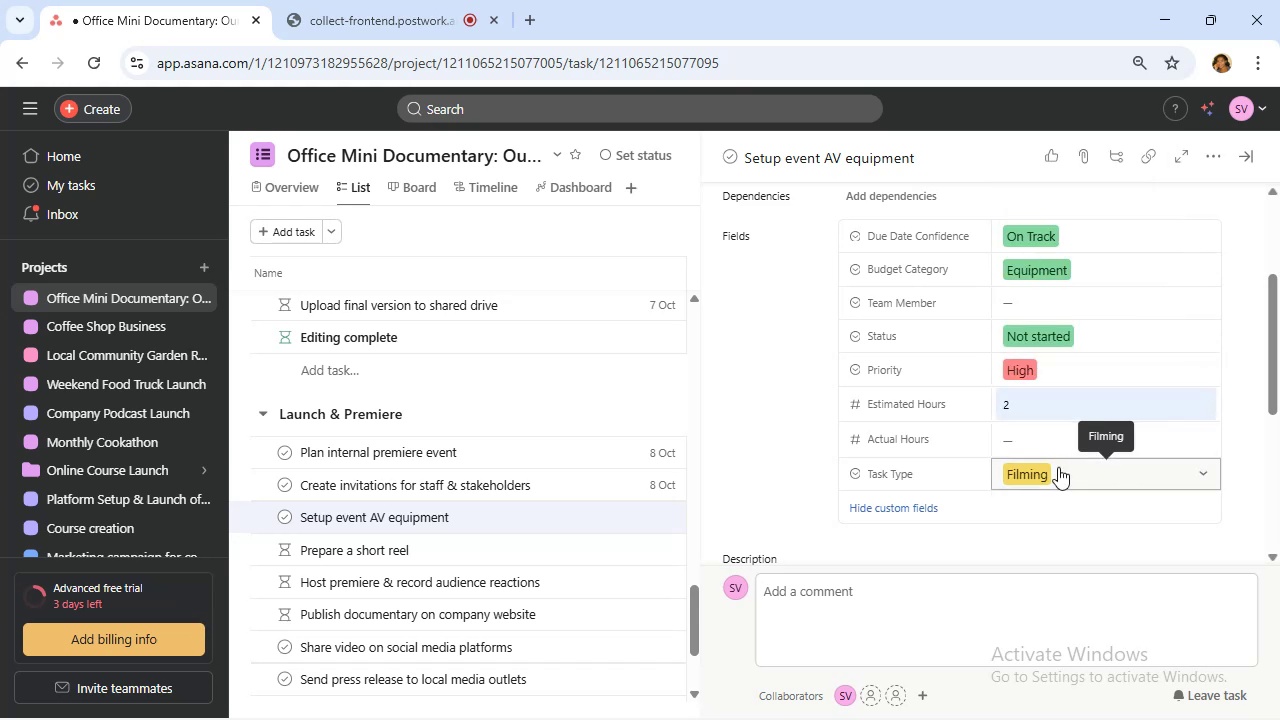 
left_click([1079, 479])
 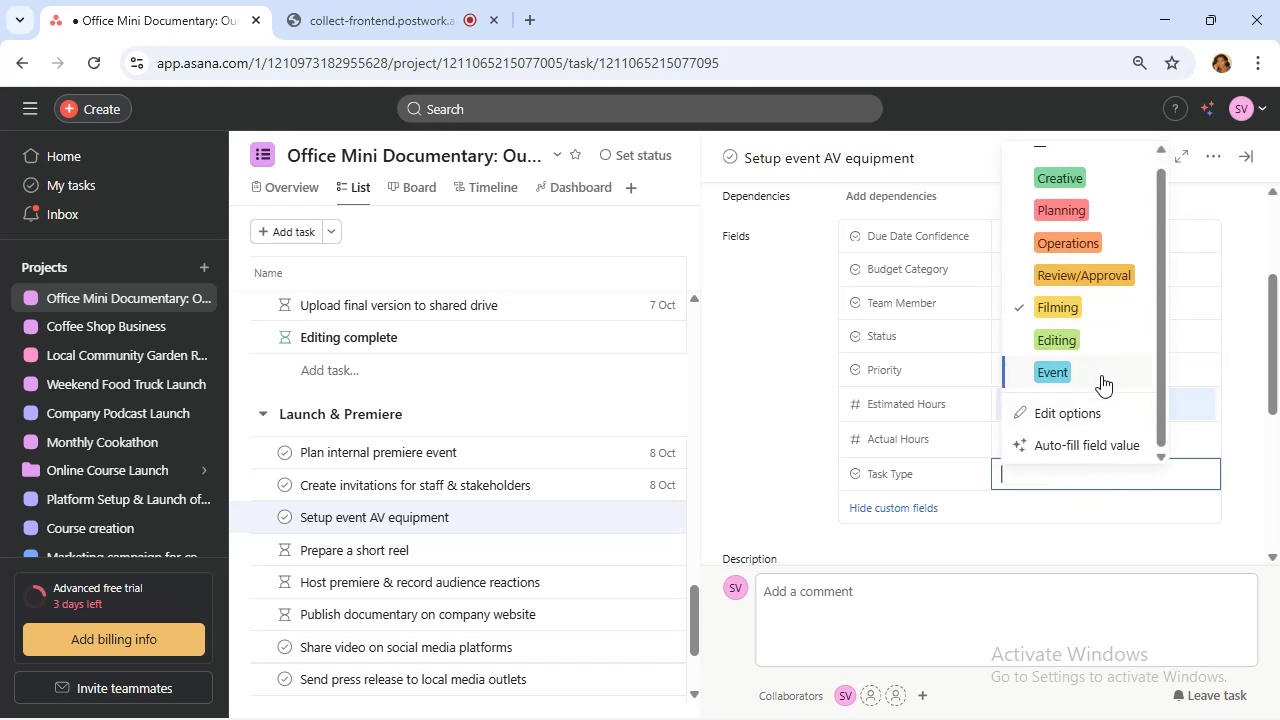 
left_click([1102, 364])
 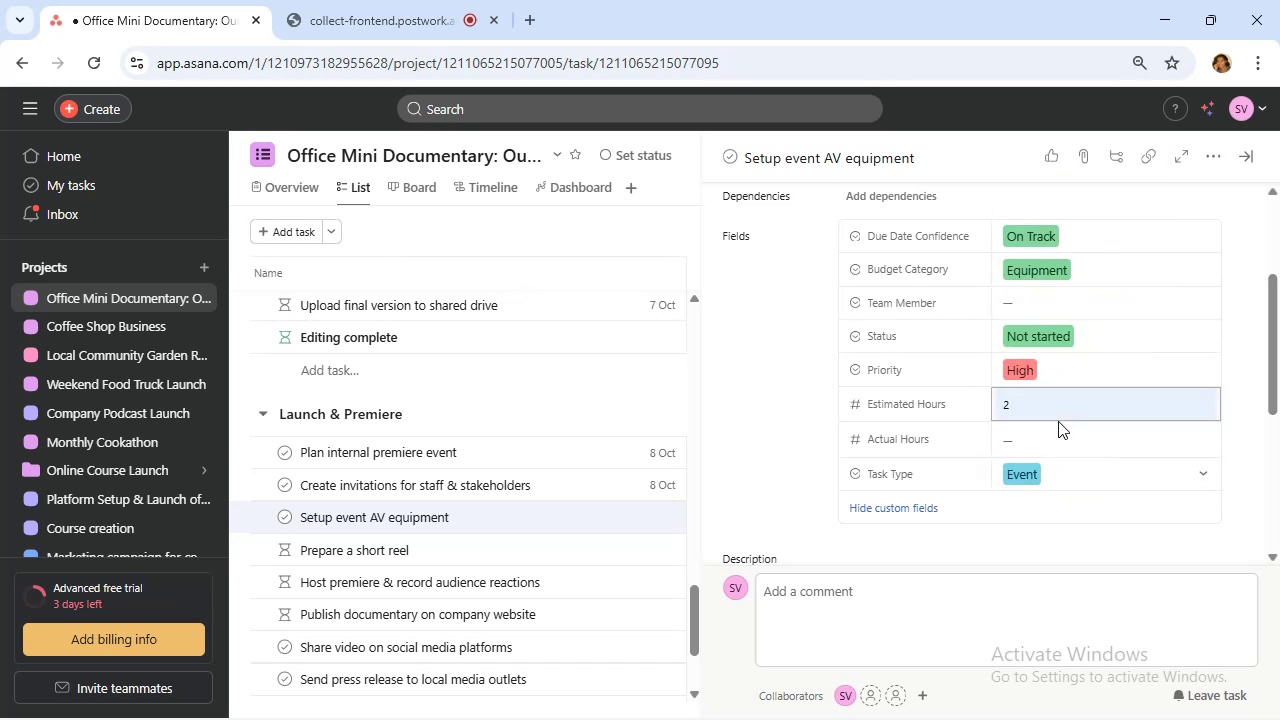 
scroll: coordinate [1062, 423], scroll_direction: up, amount: 3.0
 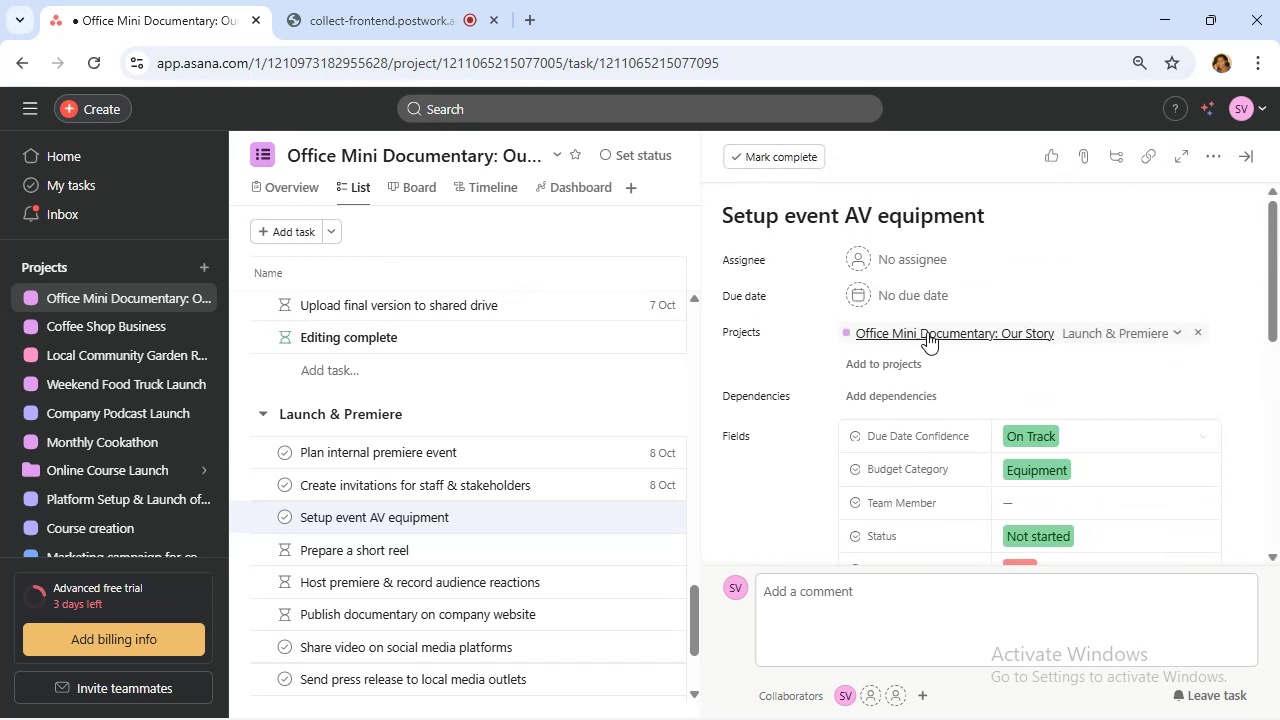 
mouse_move([926, 299])
 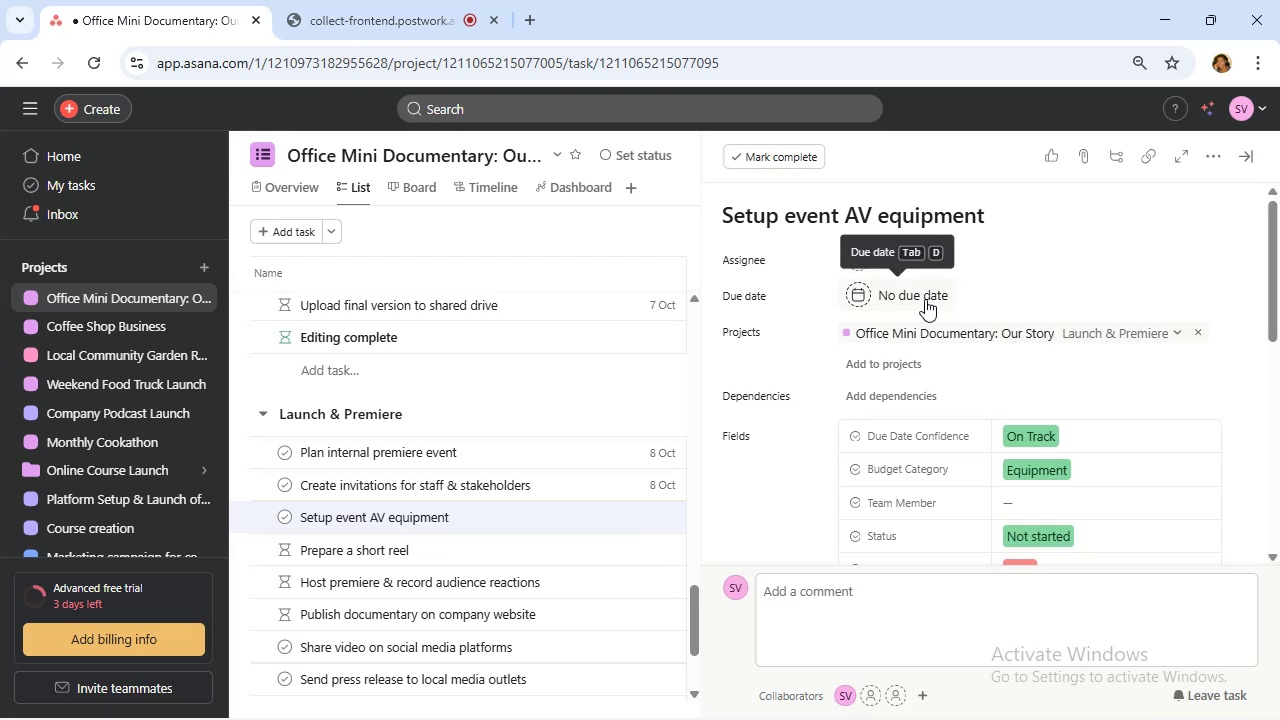 
left_click([925, 299])
 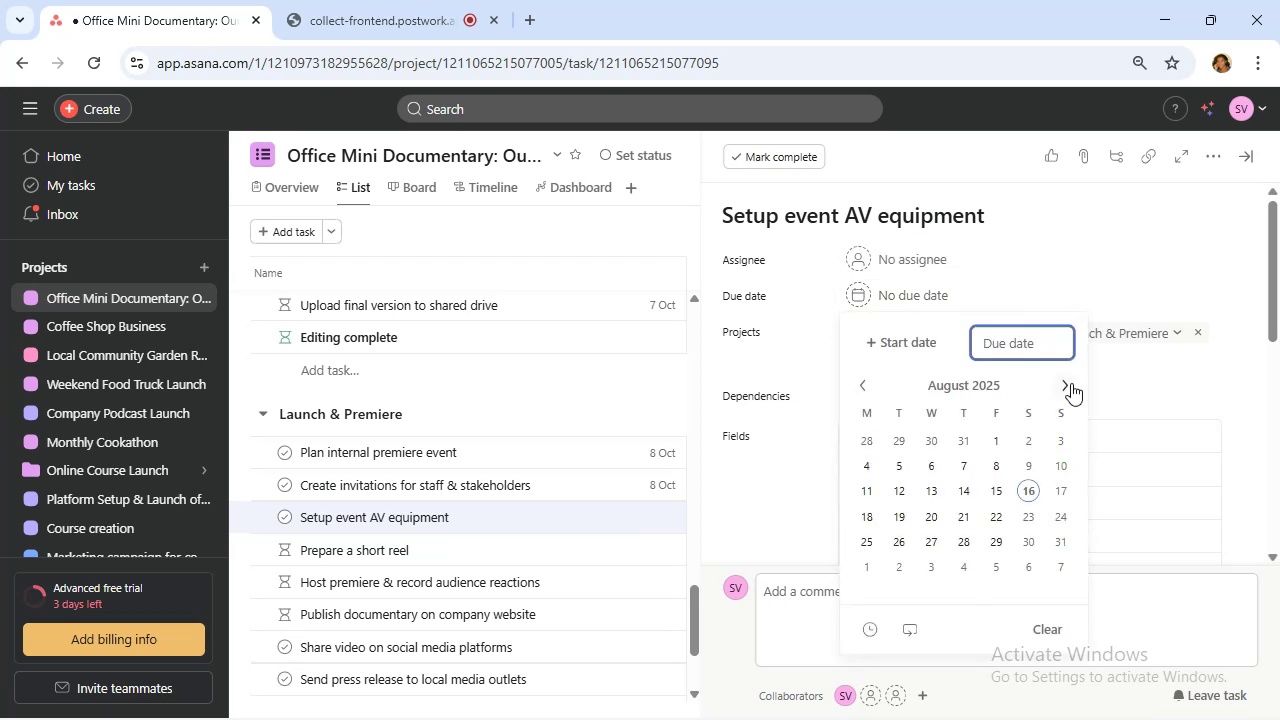 
left_click([1070, 383])
 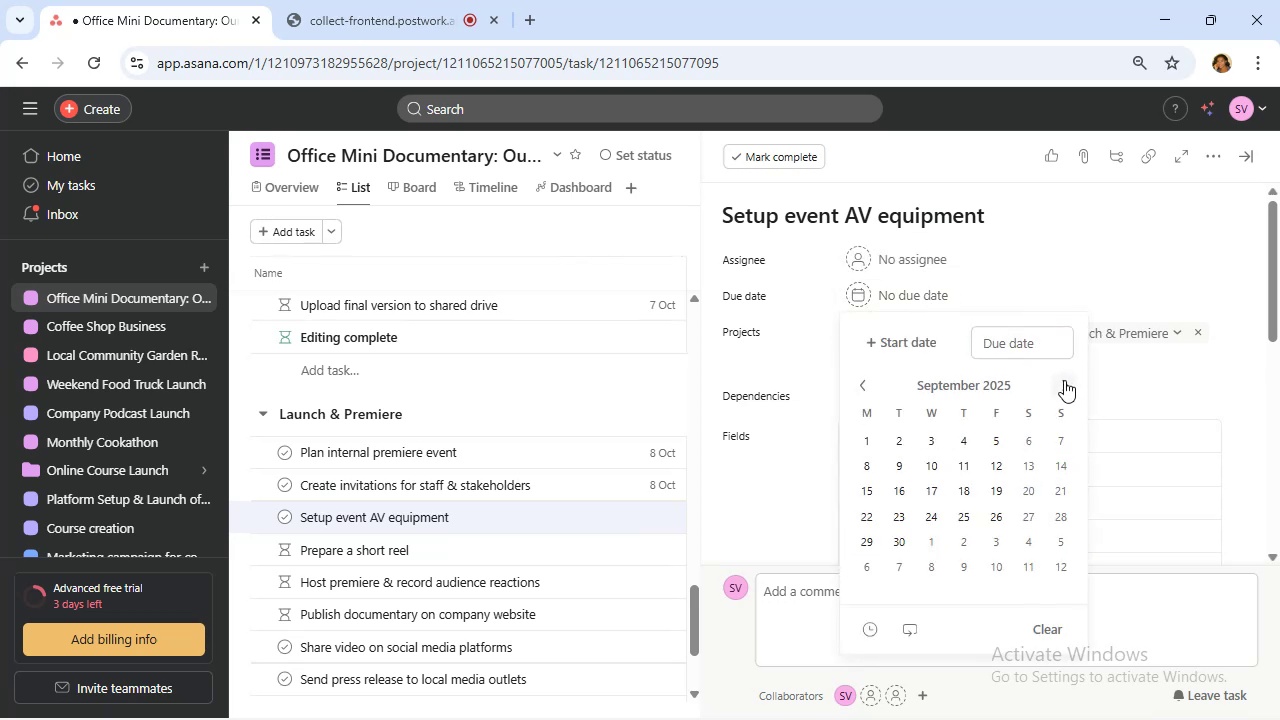 
left_click([1064, 380])
 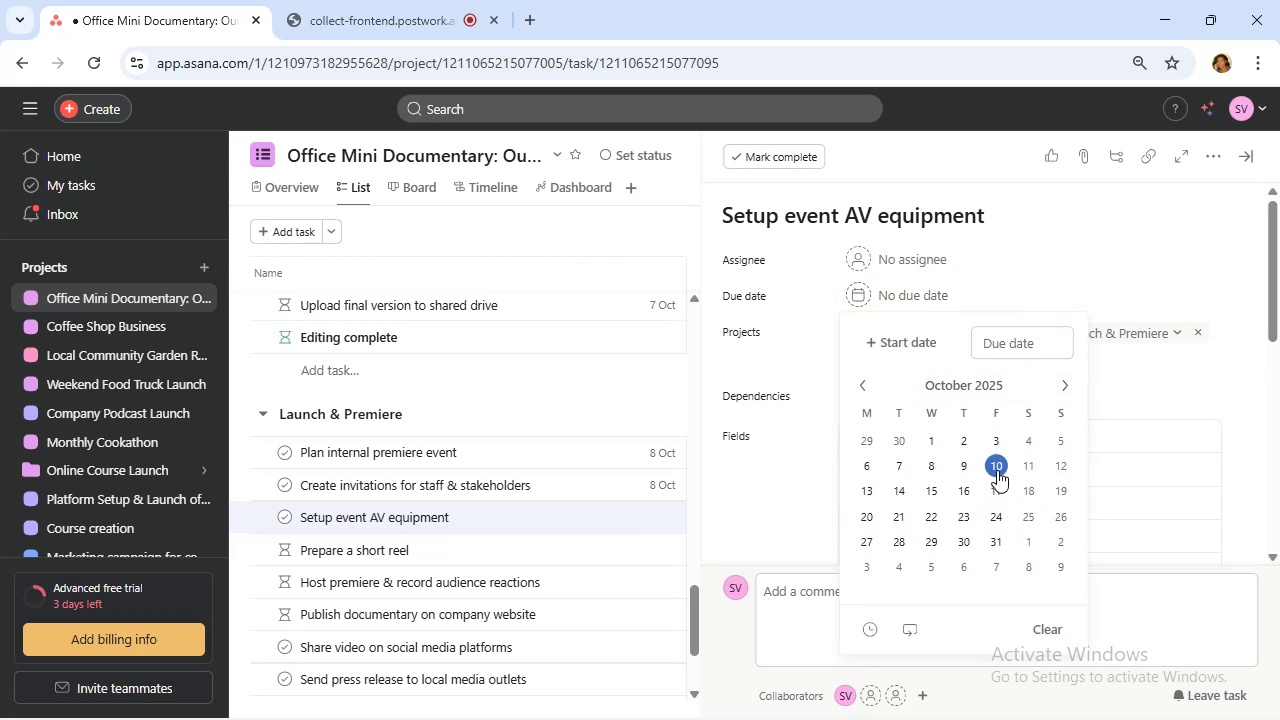 
left_click([1004, 467])
 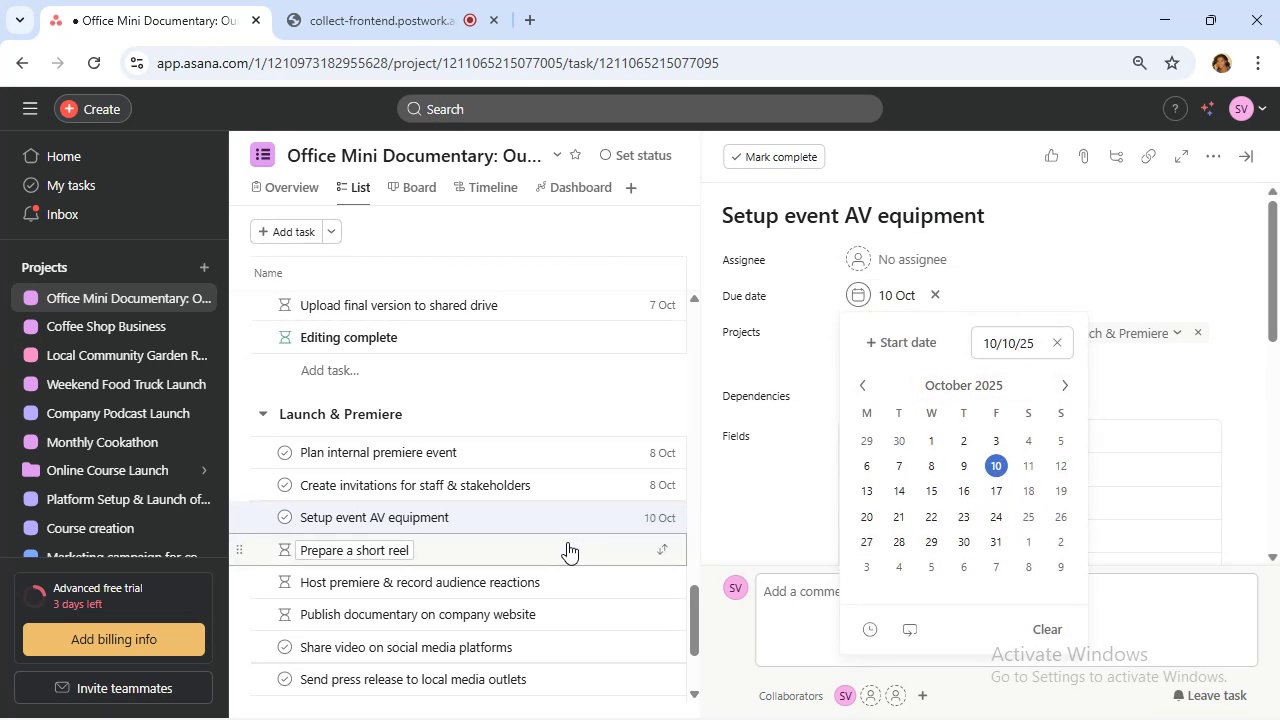 
left_click([567, 543])
 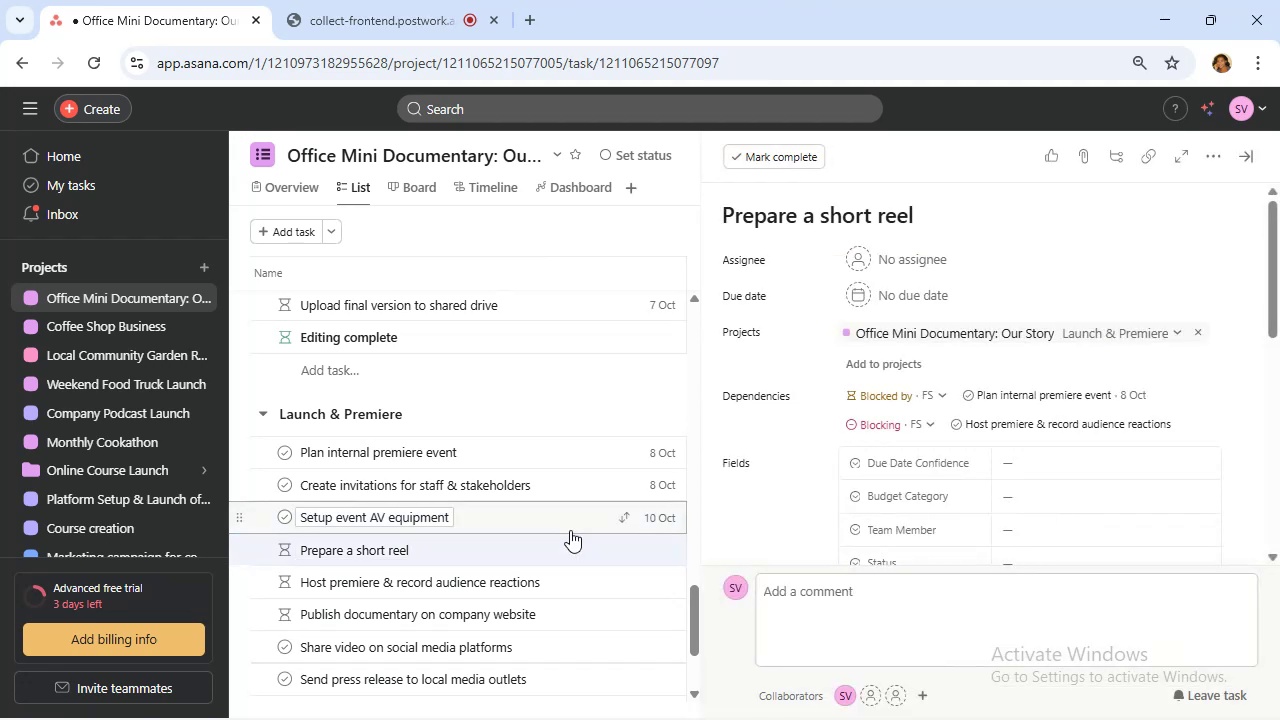 
wait(6.95)
 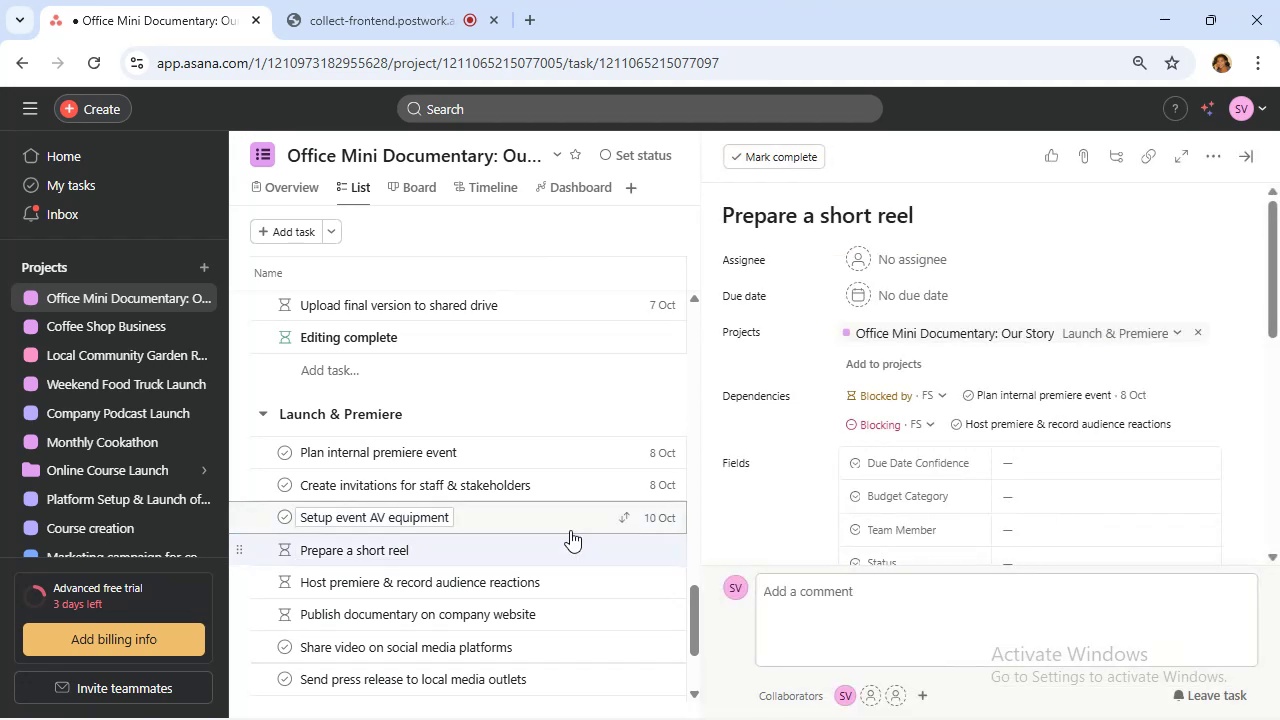 
left_click([565, 555])
 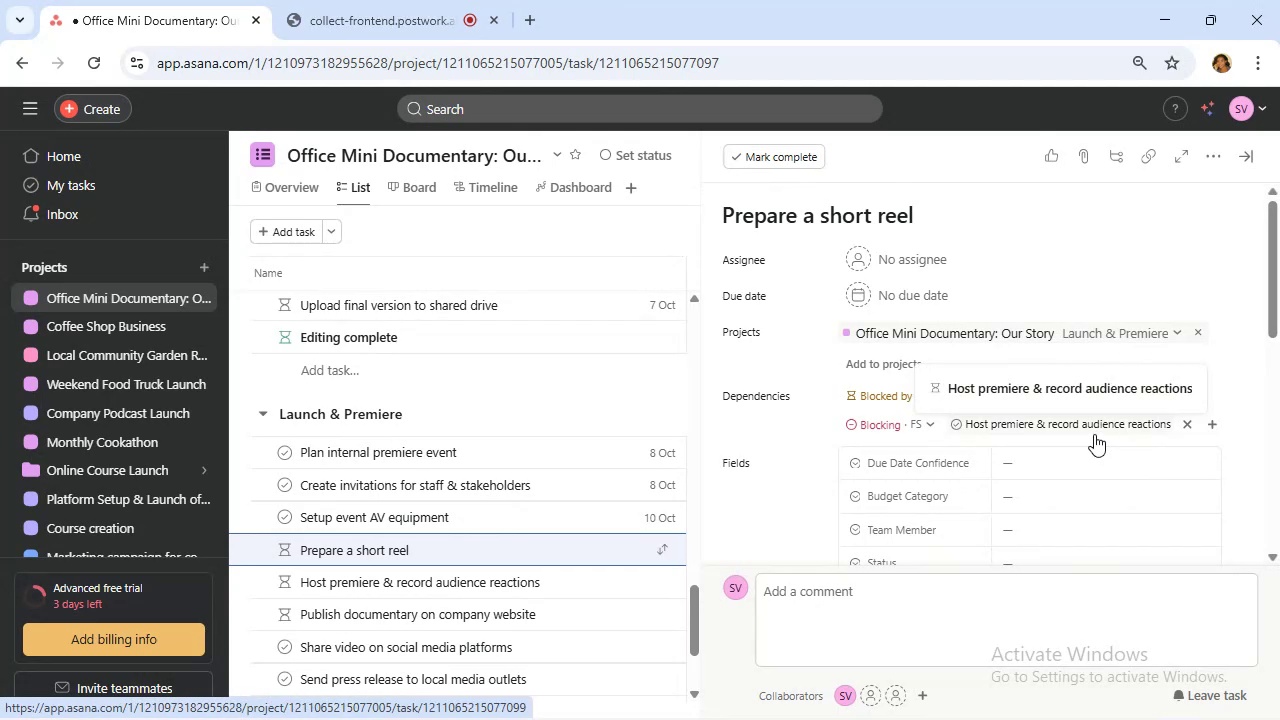 
wait(12.78)
 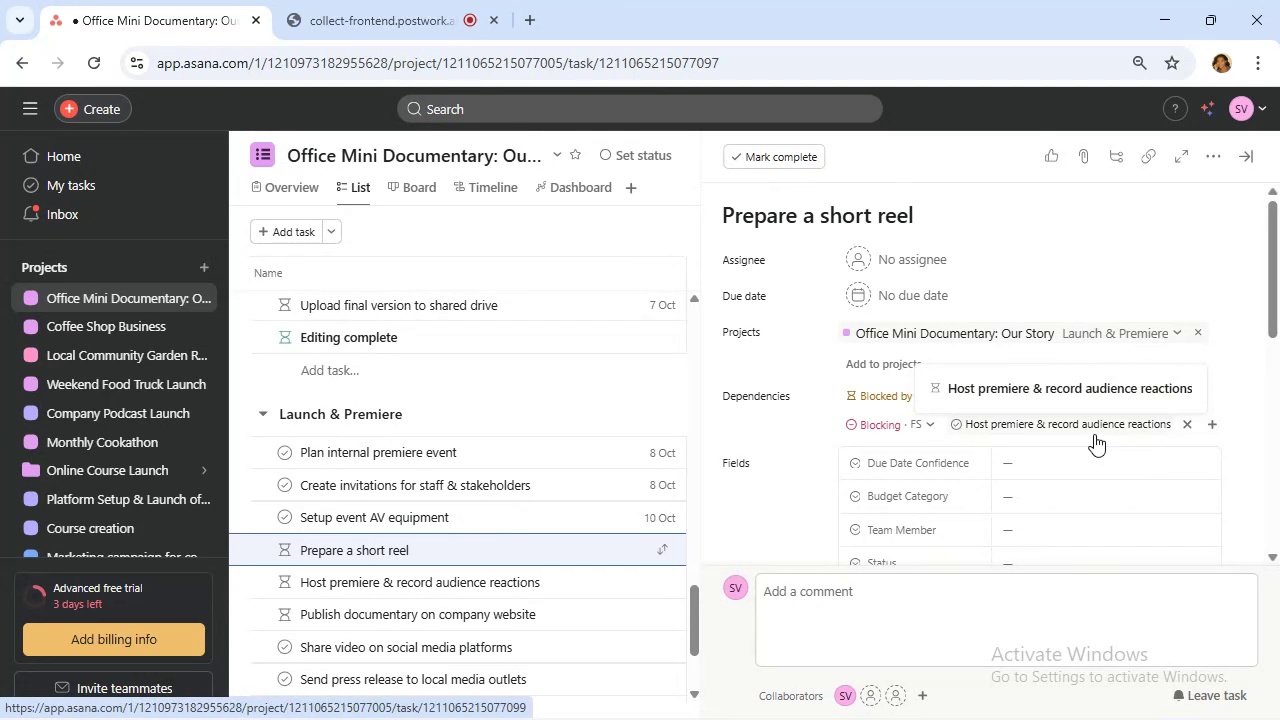 
left_click([930, 300])
 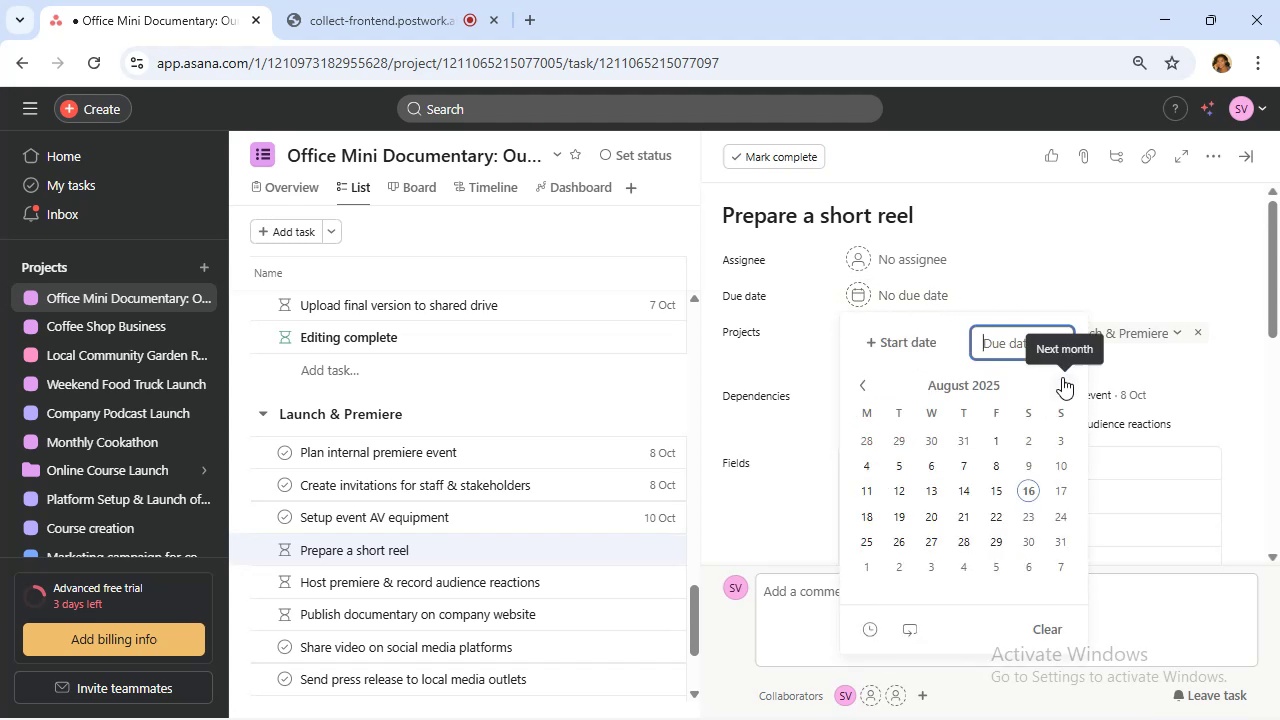 
double_click([1062, 377])
 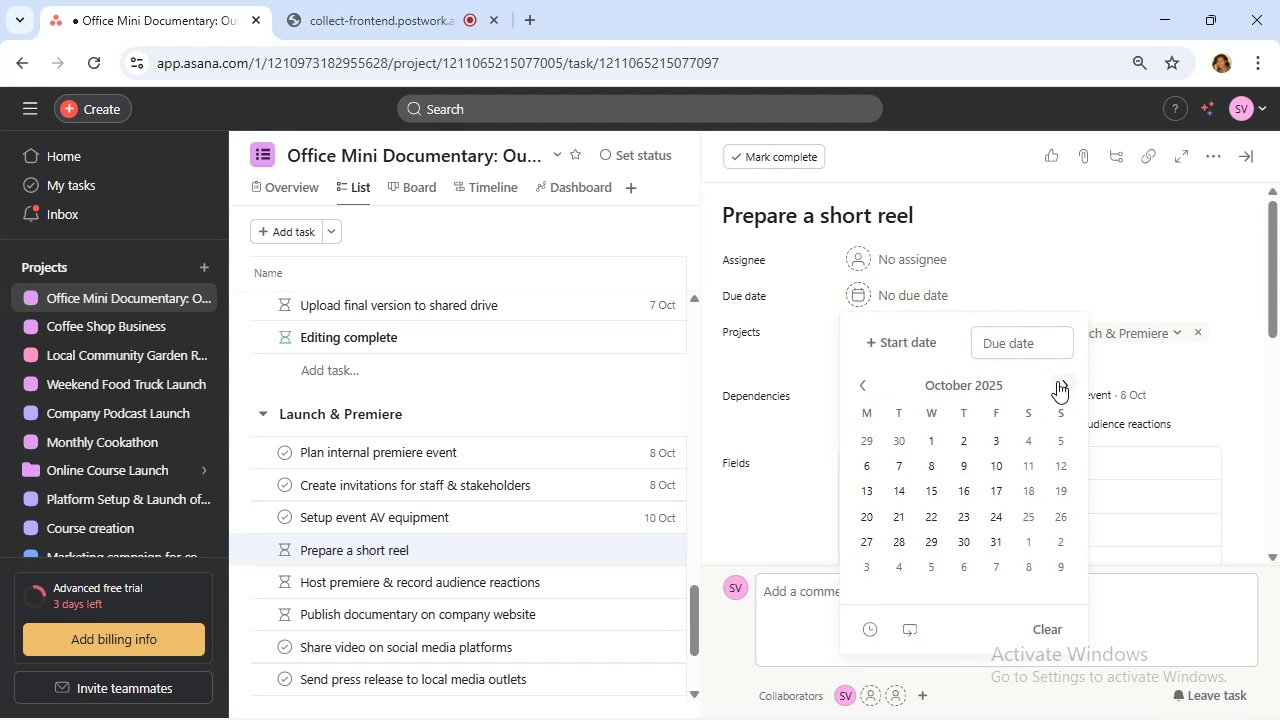 
left_click([969, 486])
 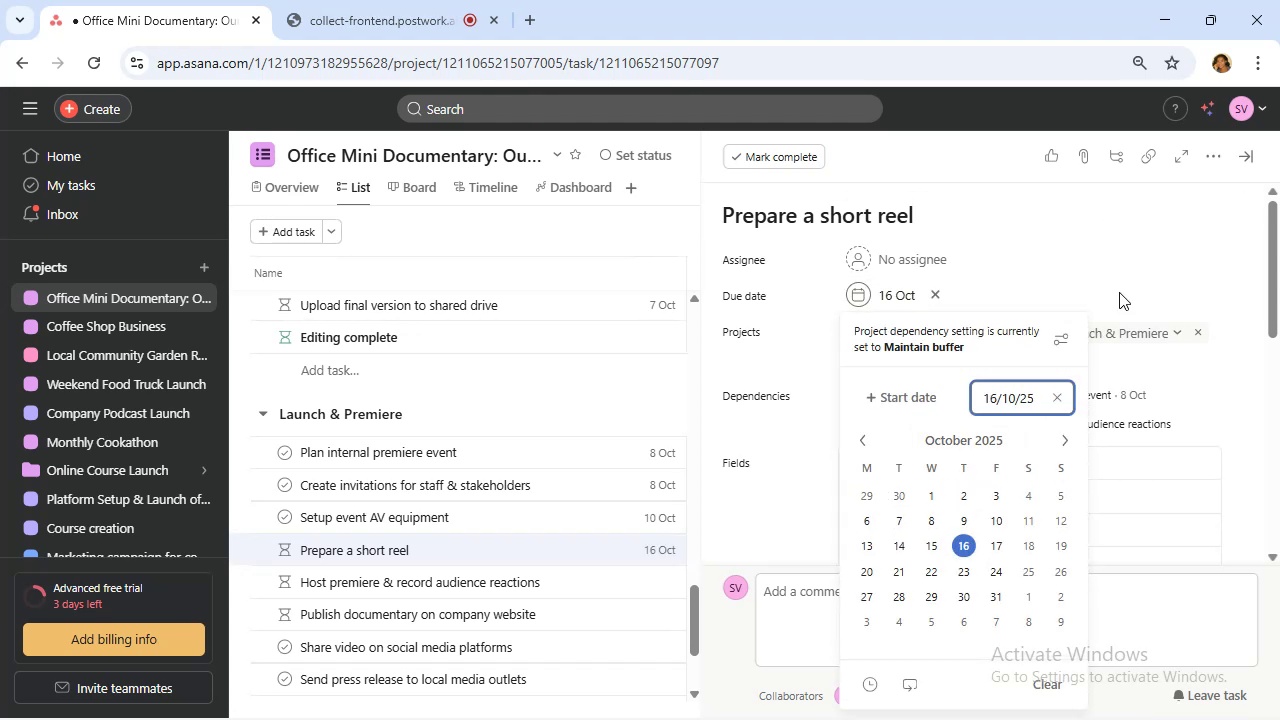 
left_click([1122, 289])
 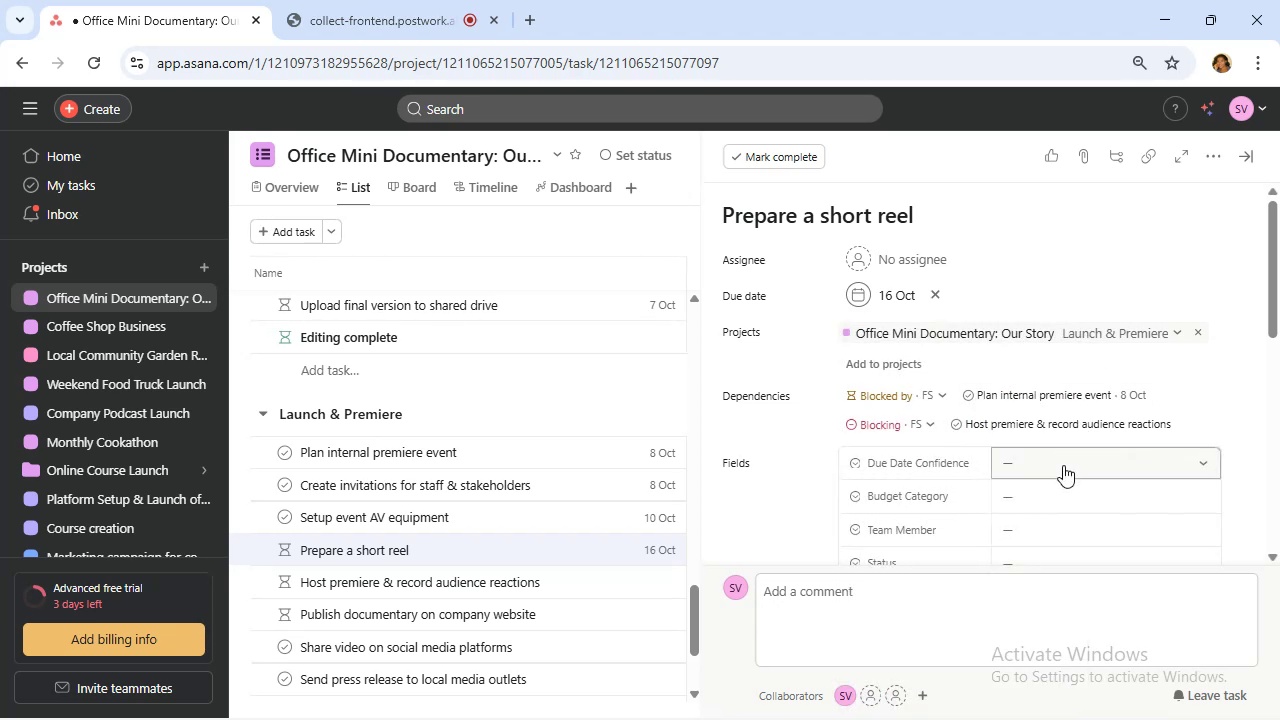 
wait(5.62)
 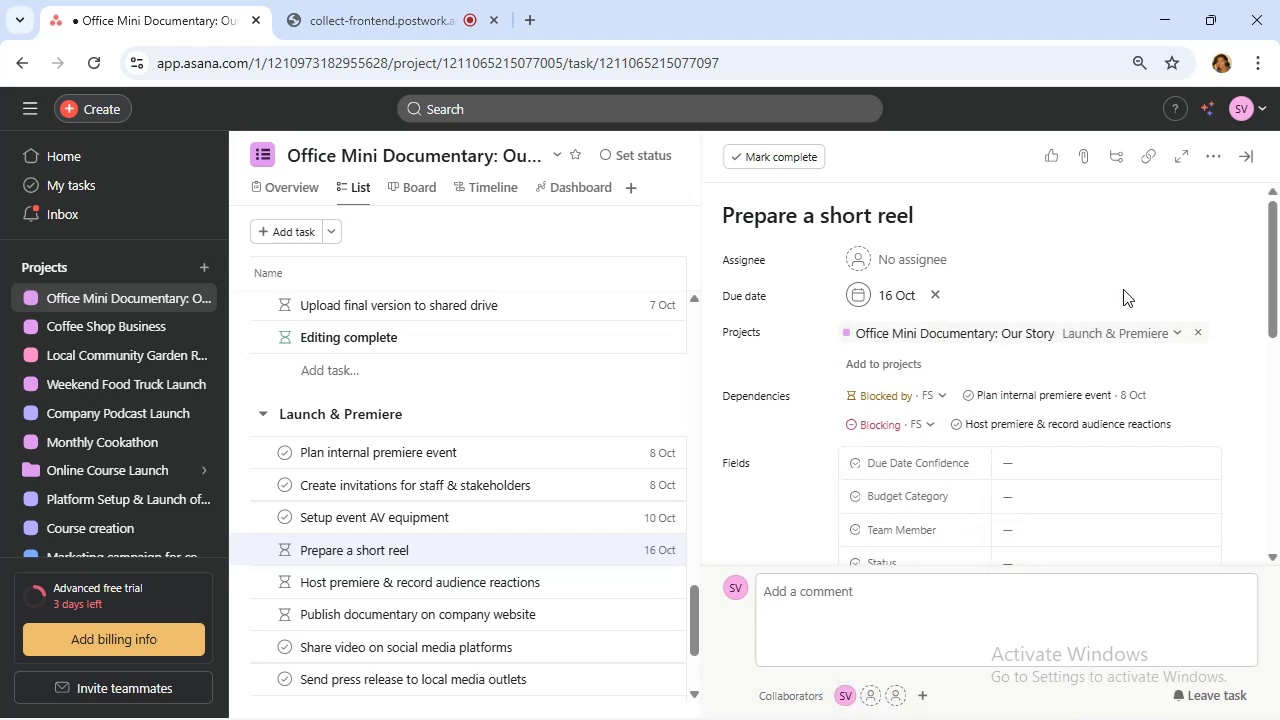 
left_click([1063, 464])
 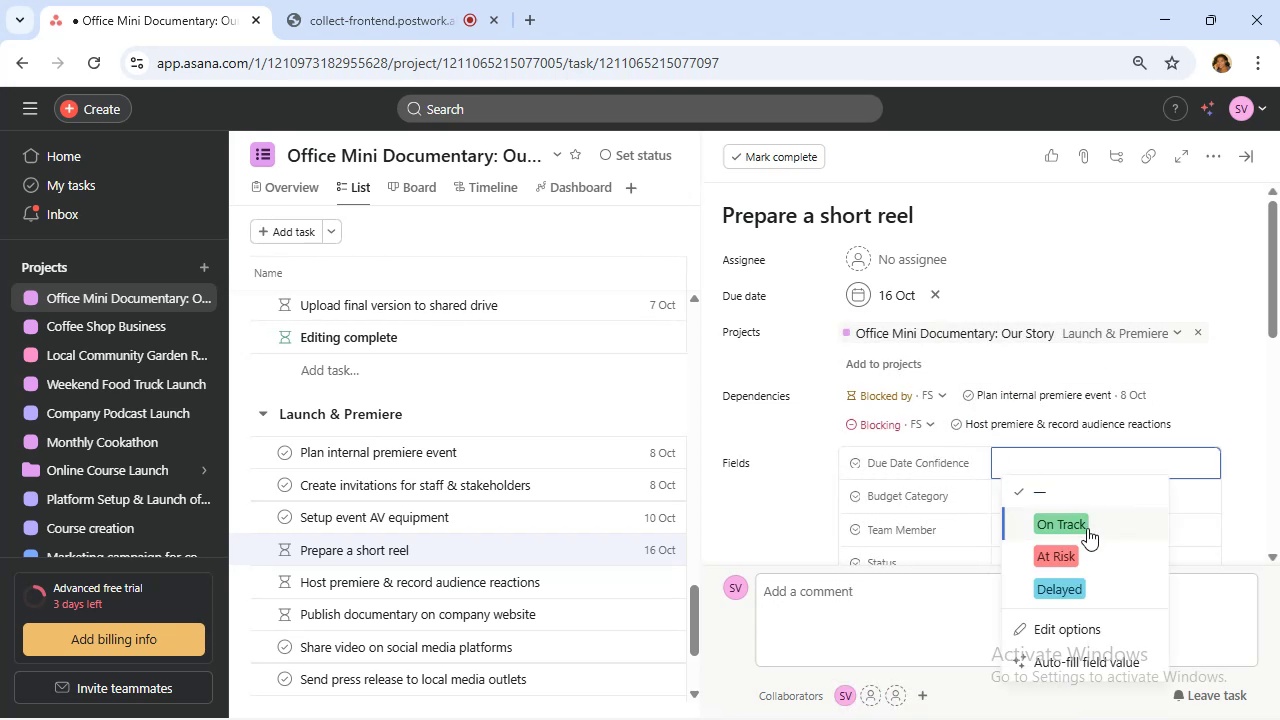 
left_click([1087, 523])
 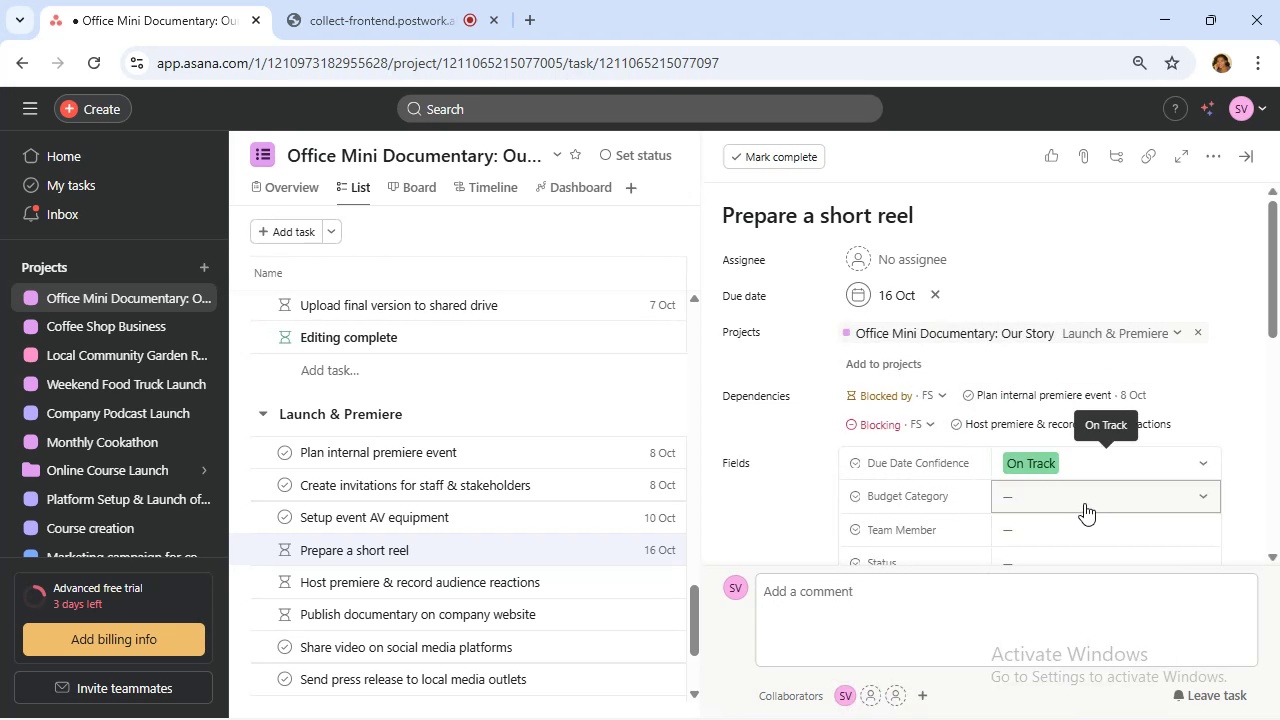 
scroll: coordinate [1080, 496], scroll_direction: down, amount: 1.0
 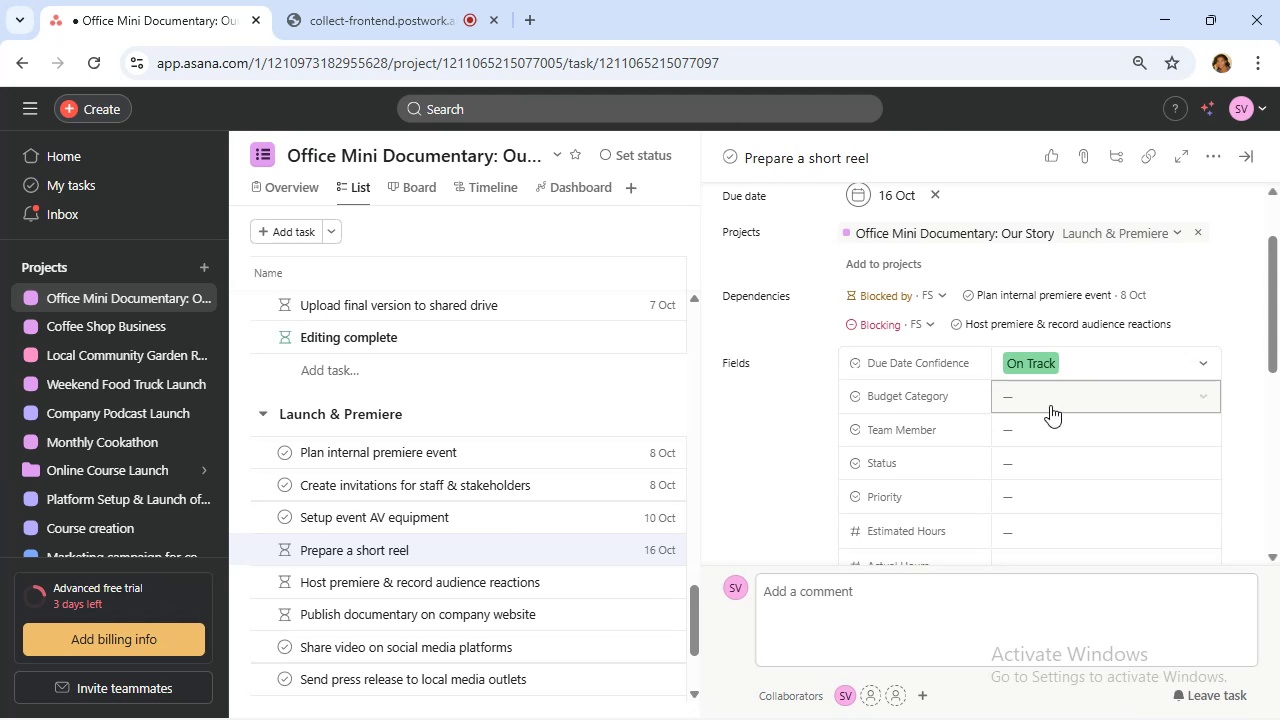 
left_click([1061, 430])
 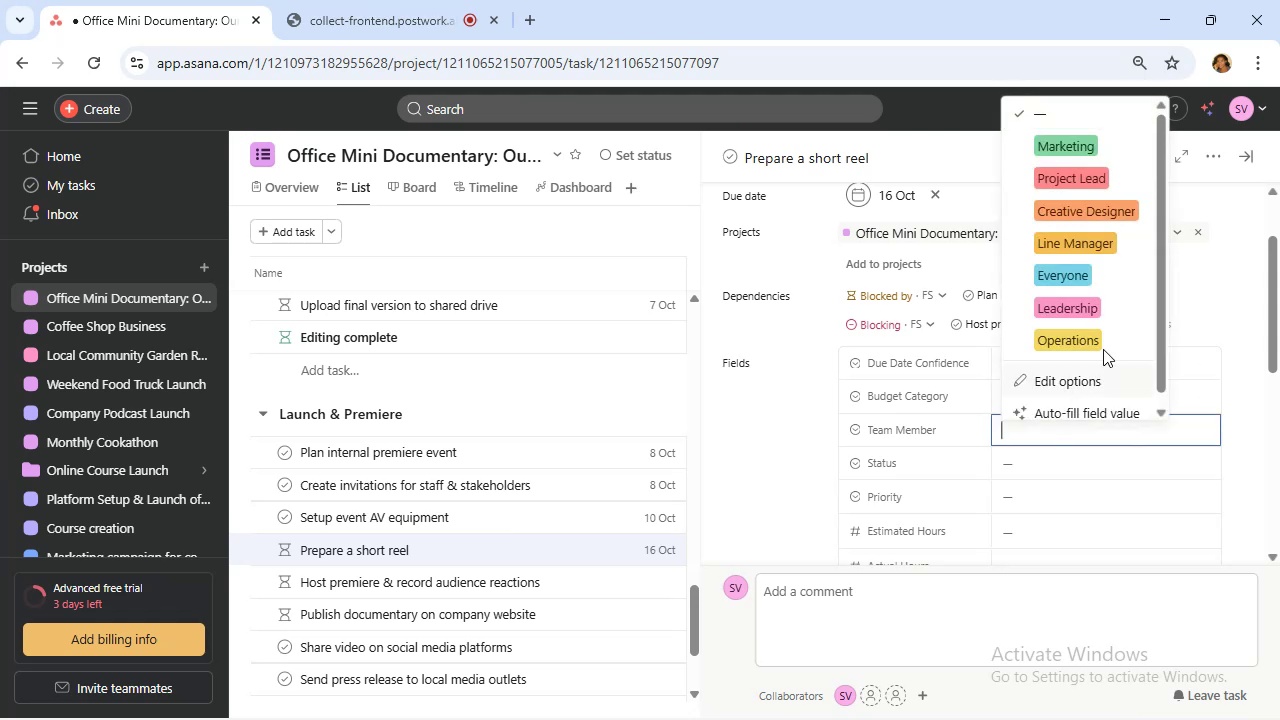 
left_click([1131, 205])
 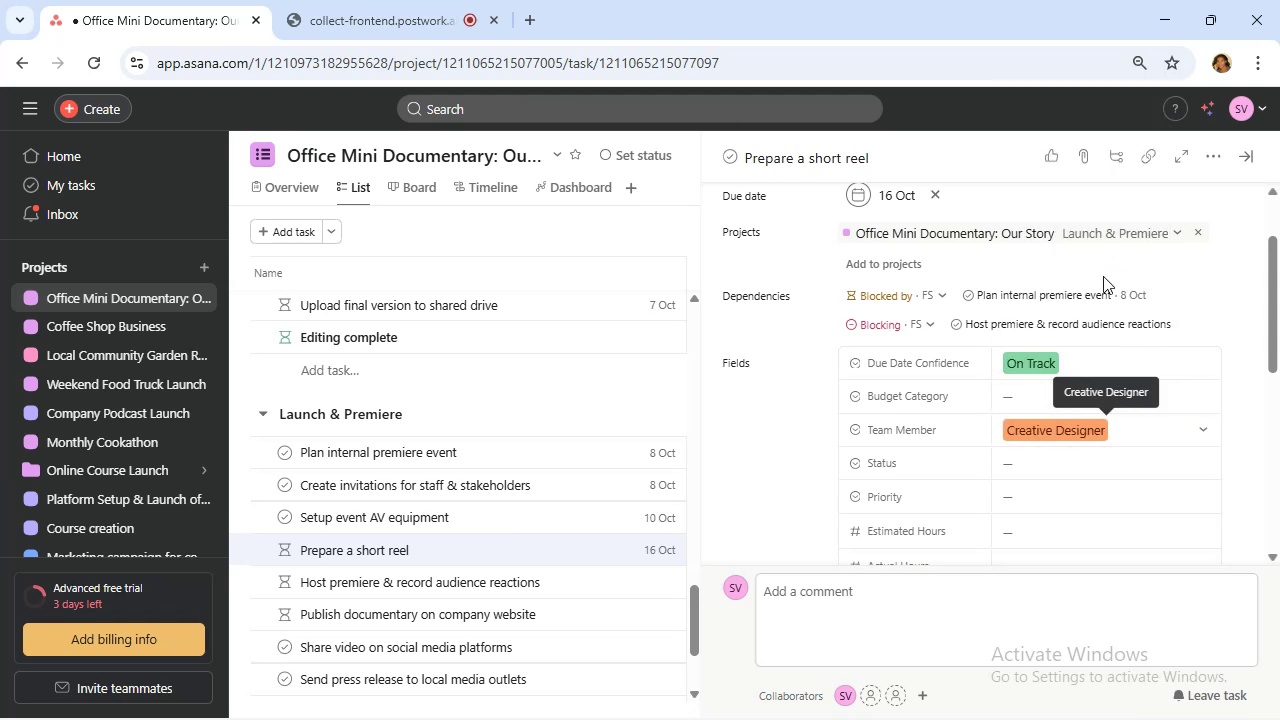 
mouse_move([1077, 441])
 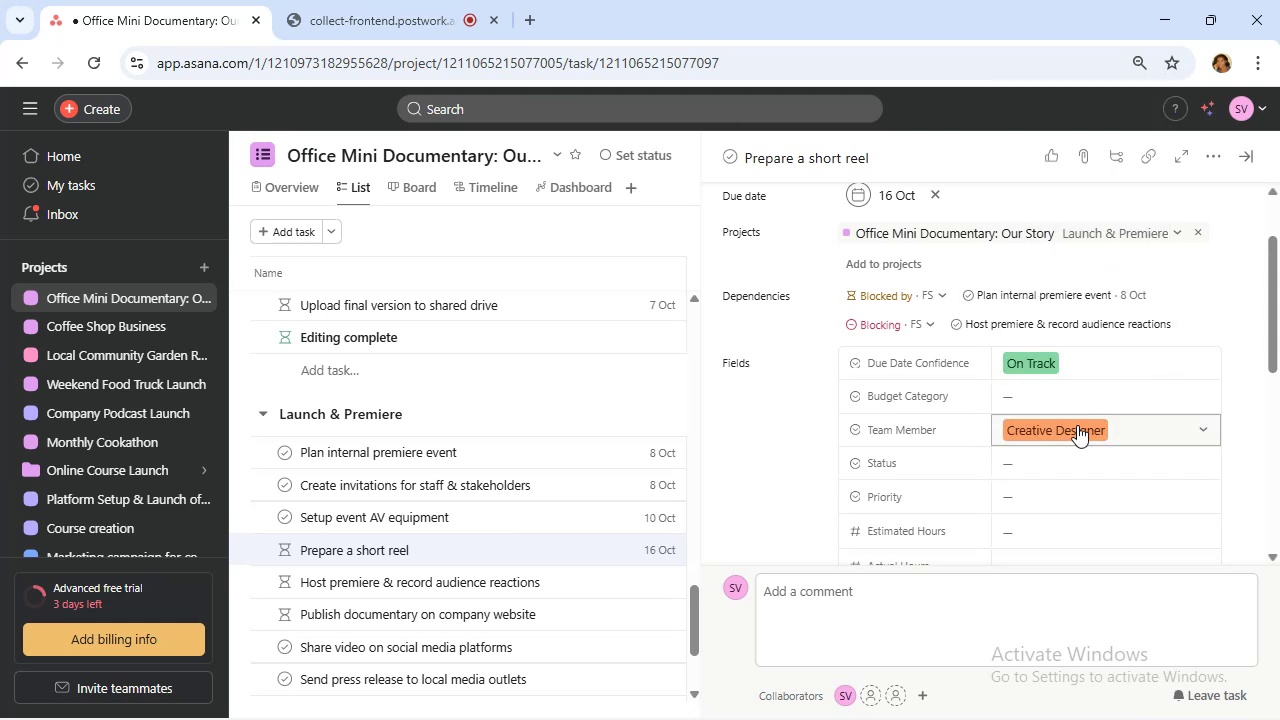 
left_click([1077, 425])
 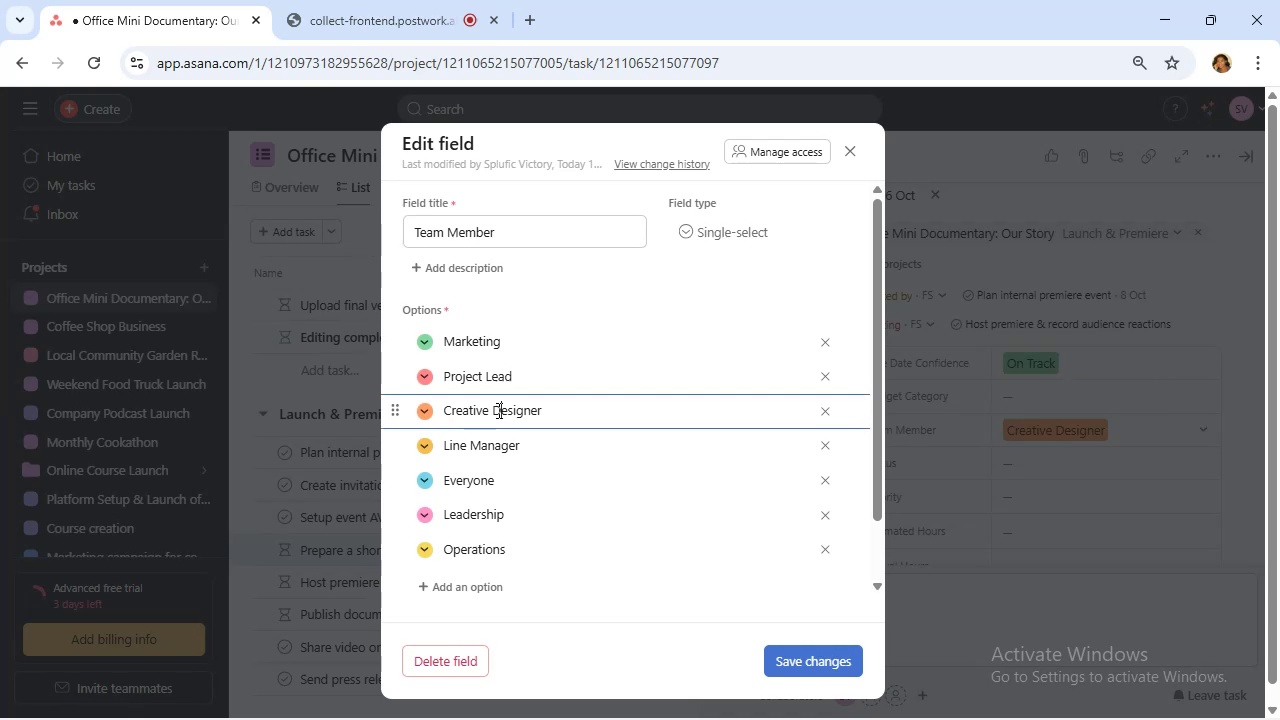 
key(ArrowLeft)
 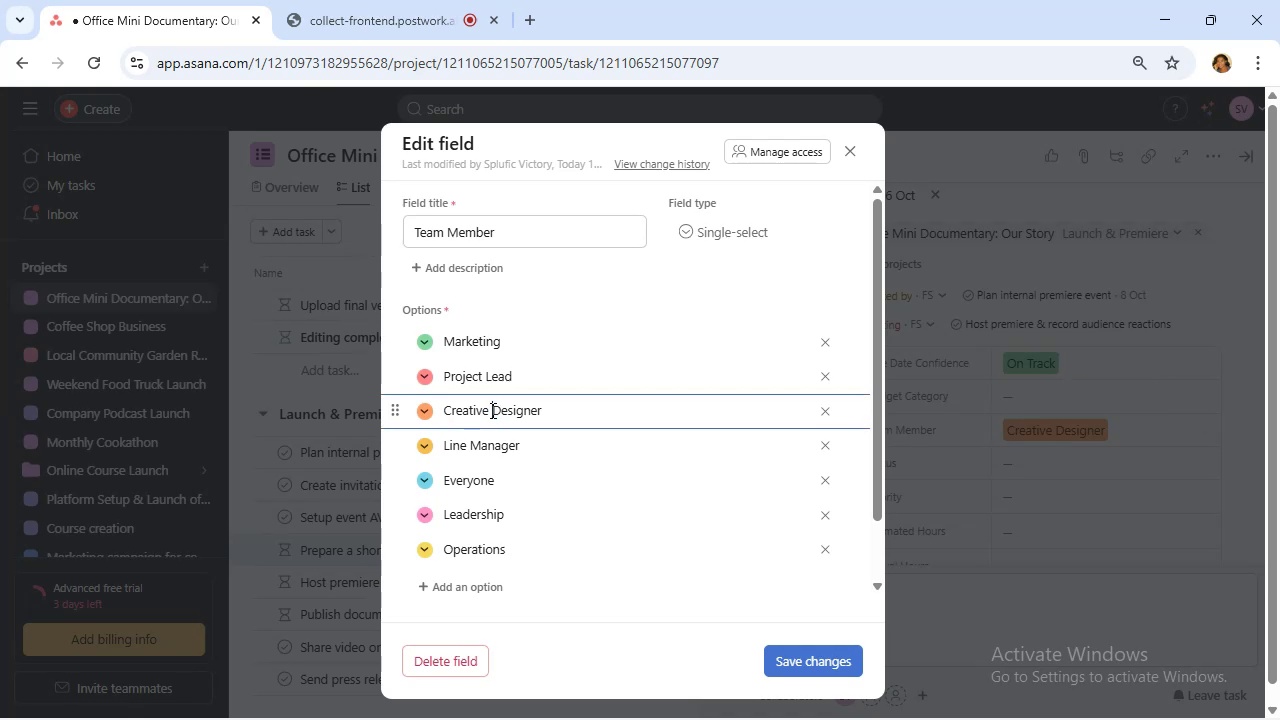 
hold_key(key=Backspace, duration=0.72)
 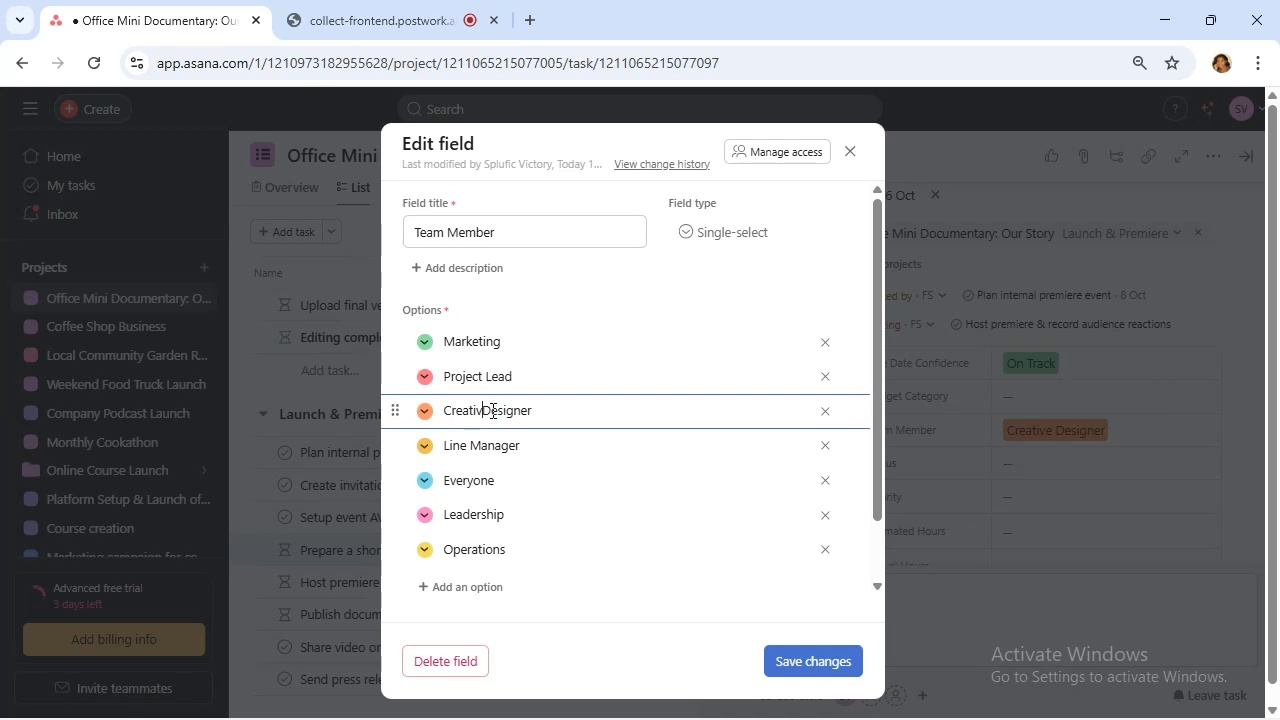 
key(Backspace)
 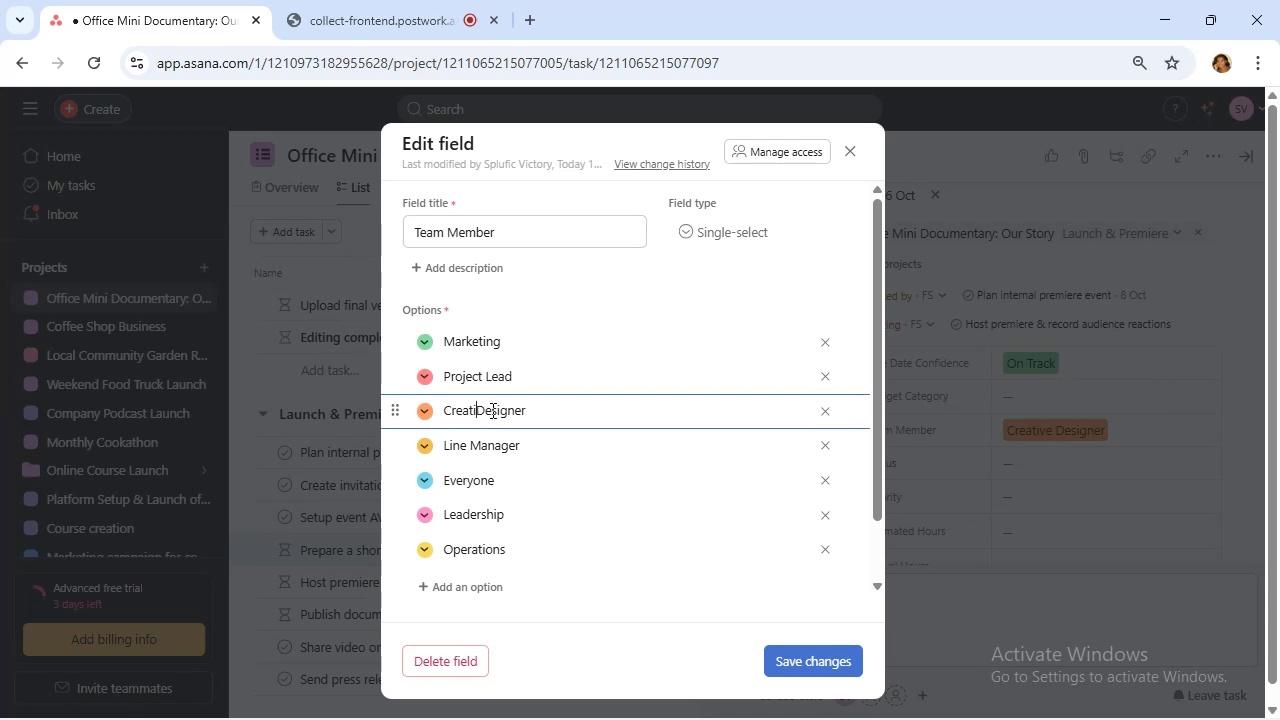 
key(Backspace)
 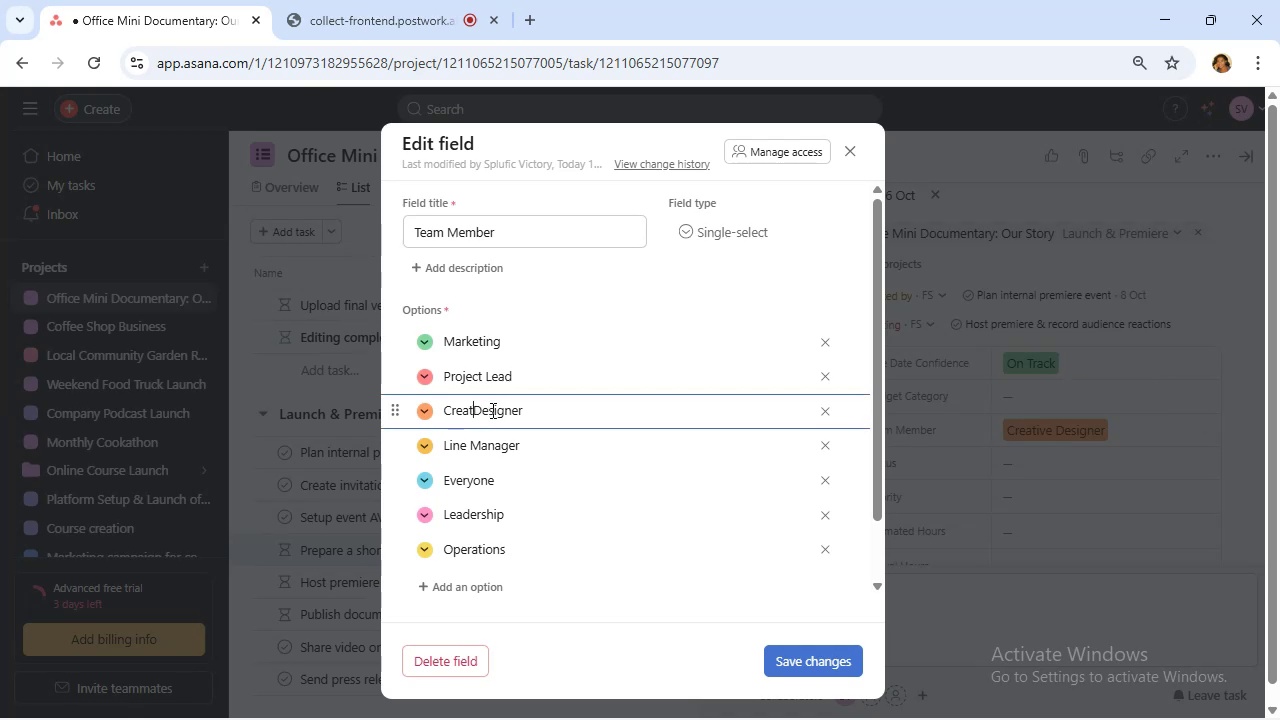 
key(Backspace)
 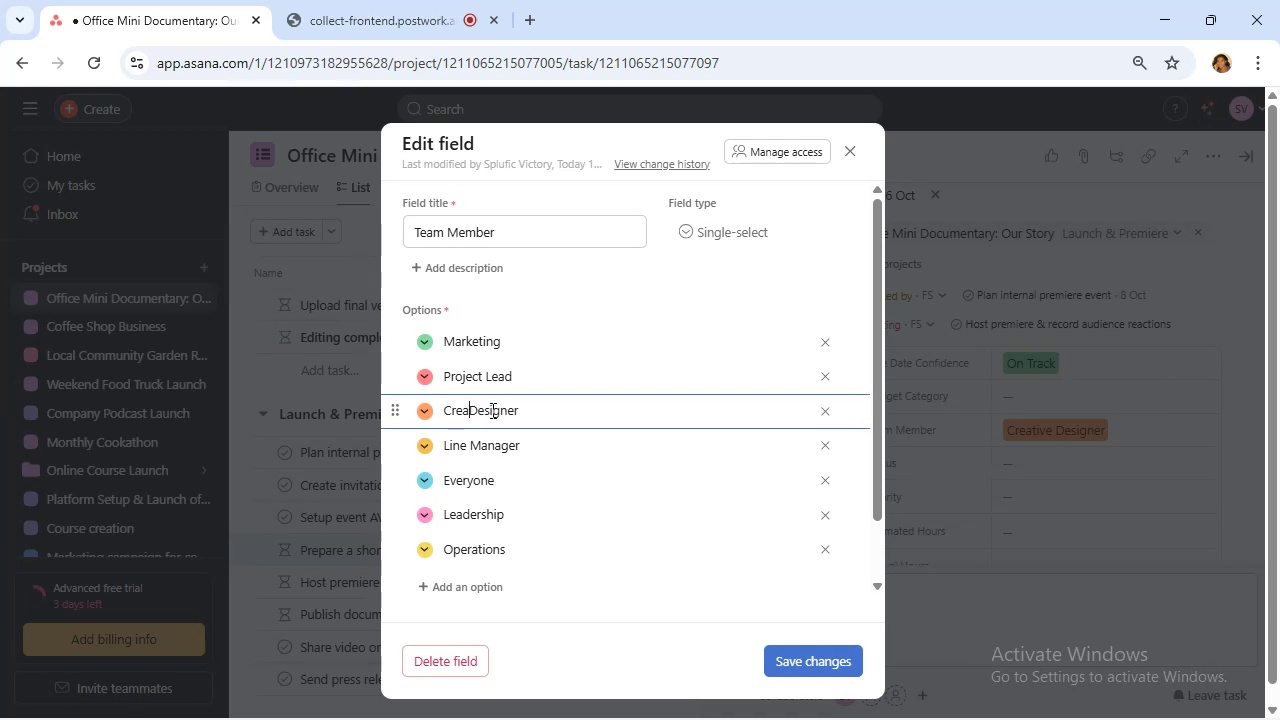 
key(Backspace)
 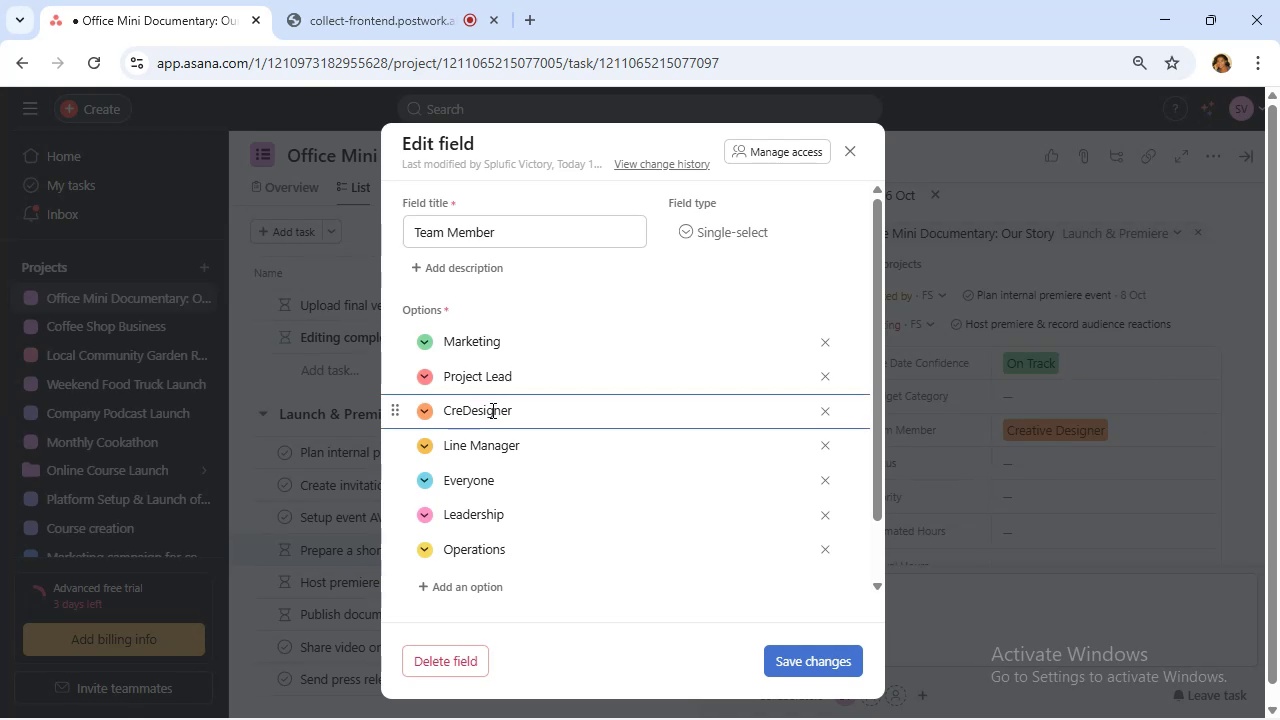 
key(Backspace)
 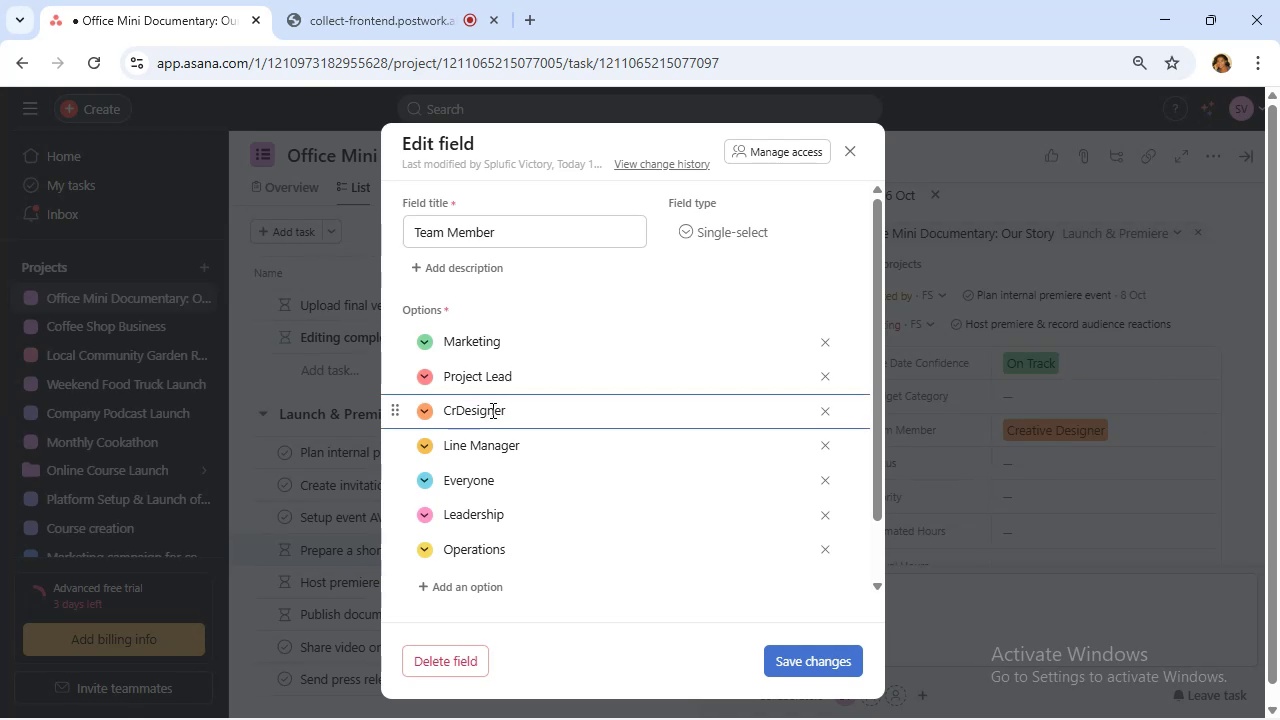 
key(Backspace)
 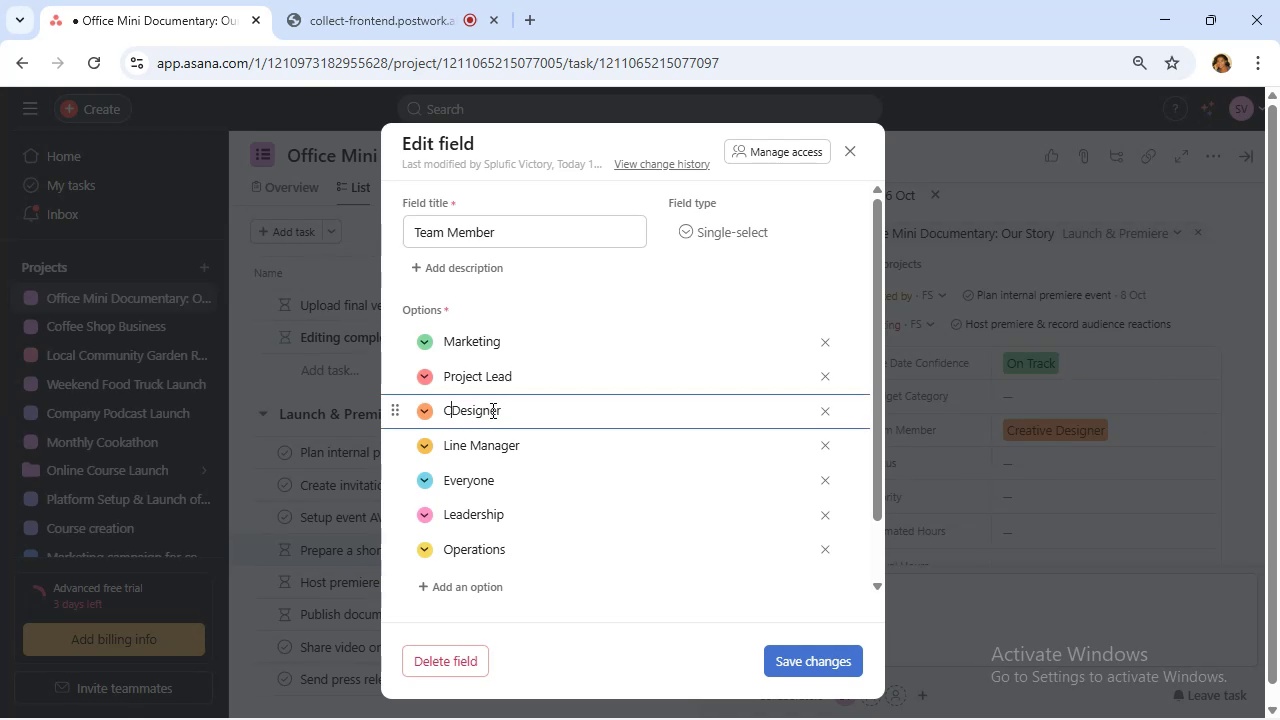 
key(Backspace)
 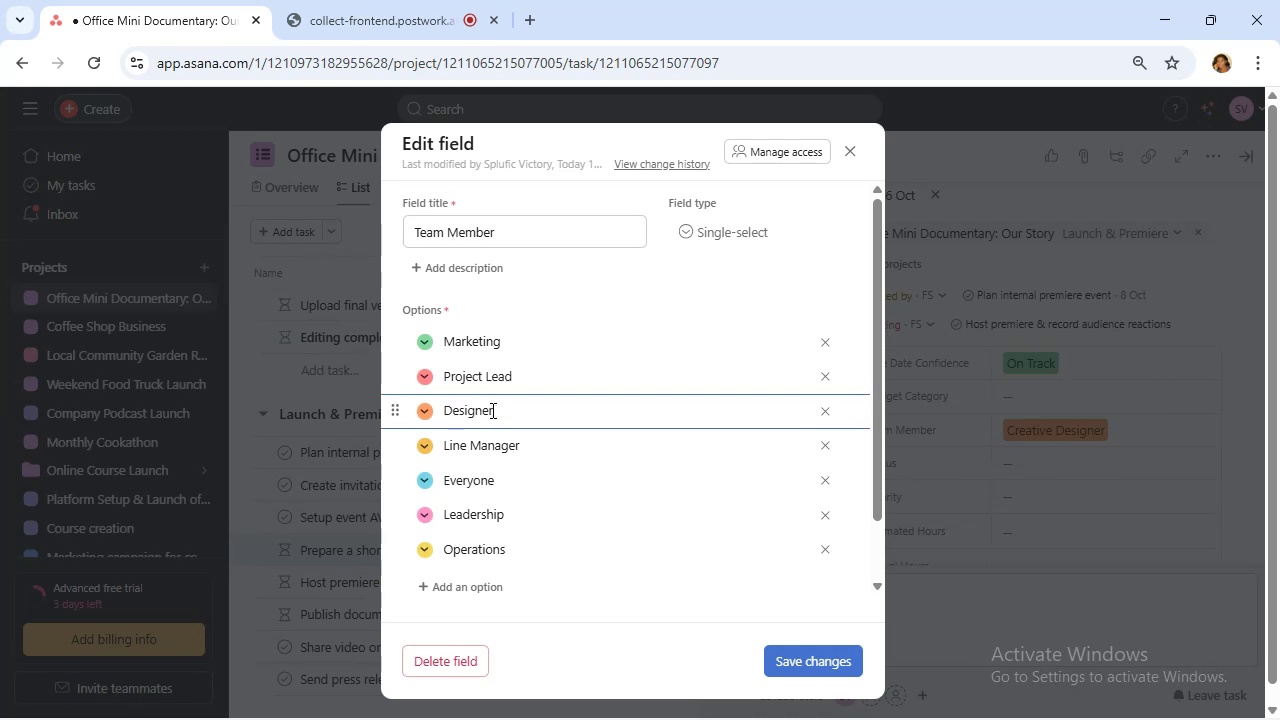 
hold_key(key=ArrowRight, duration=1.05)
 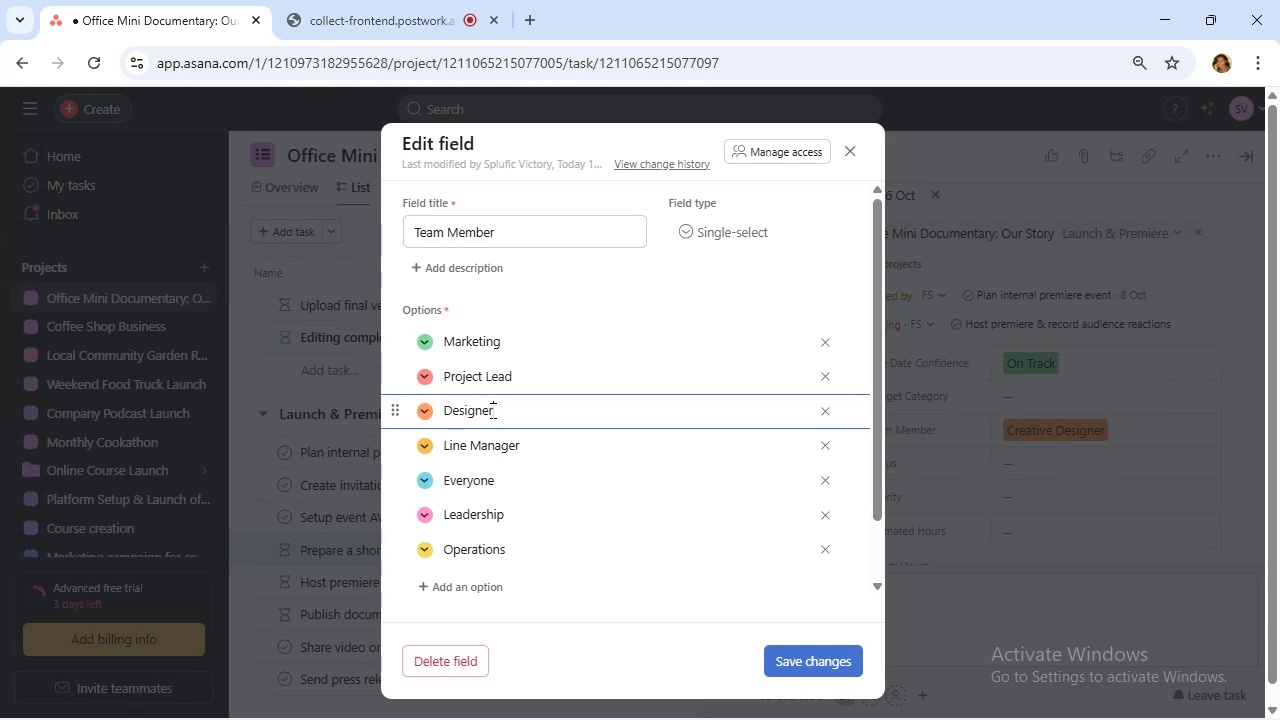 
key(Backspace)
 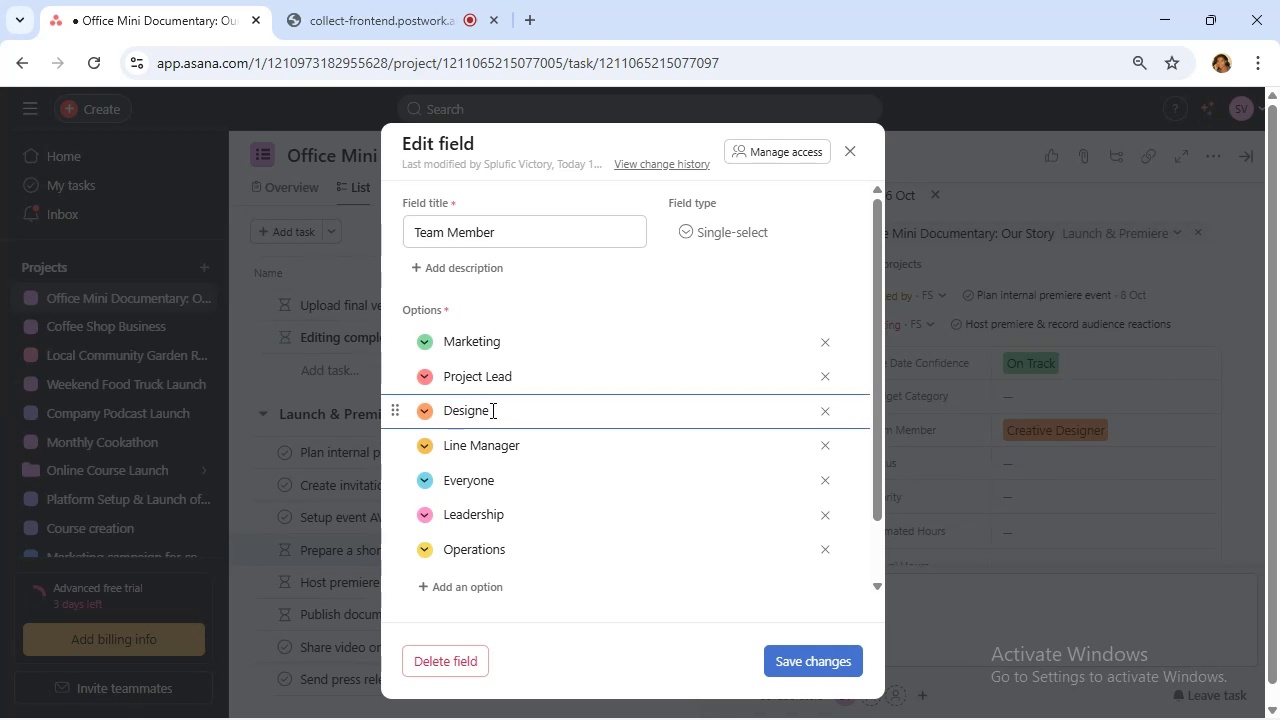 
key(Backspace)
 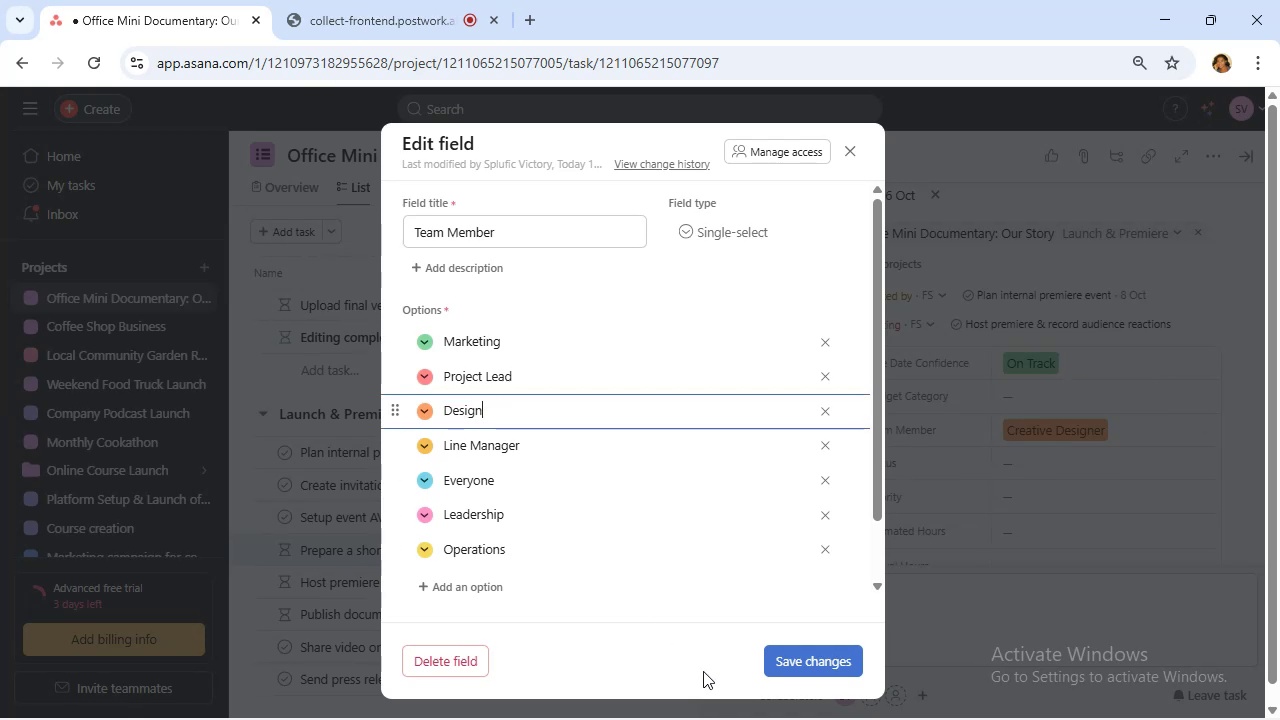 
left_click([798, 661])
 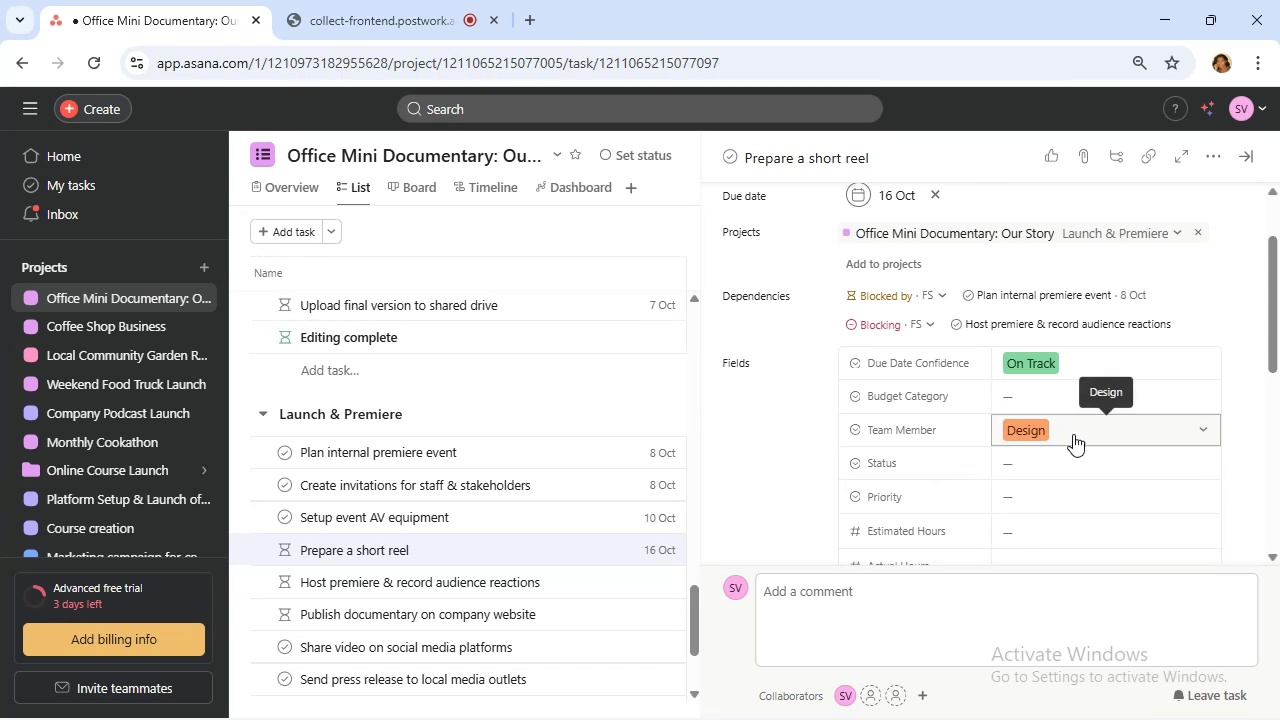 
wait(5.58)
 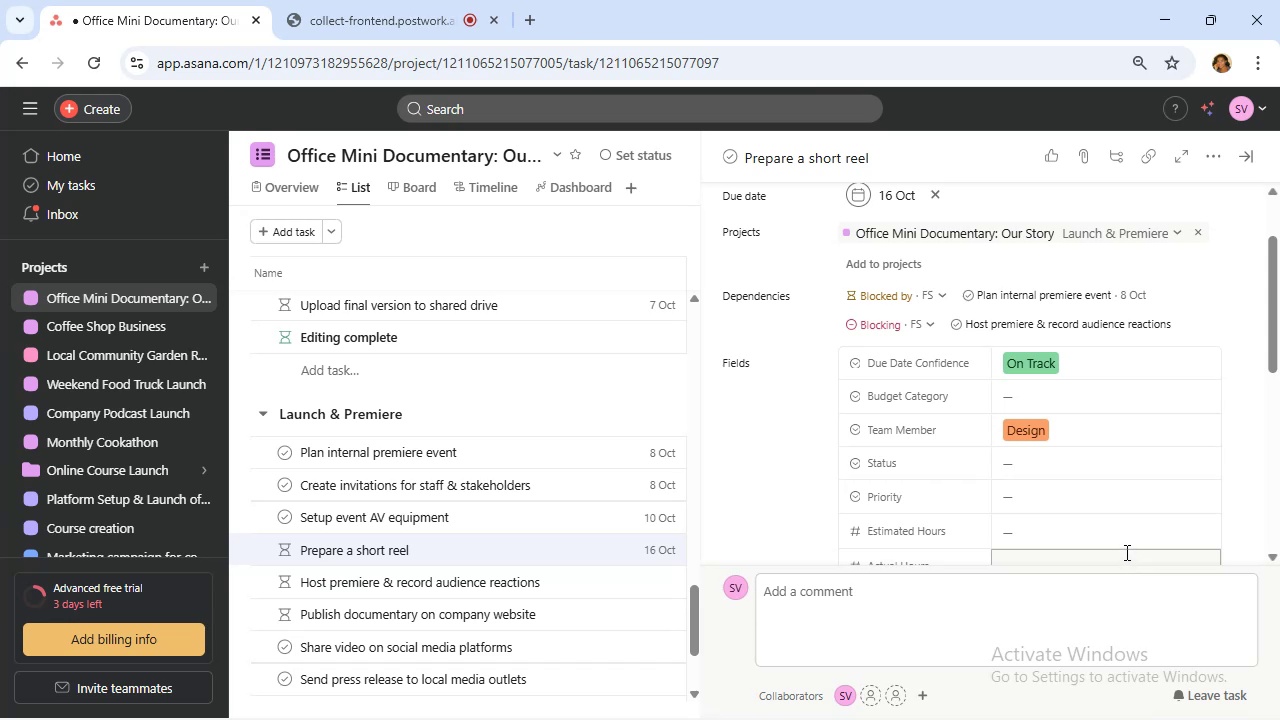 
left_click([1082, 456])
 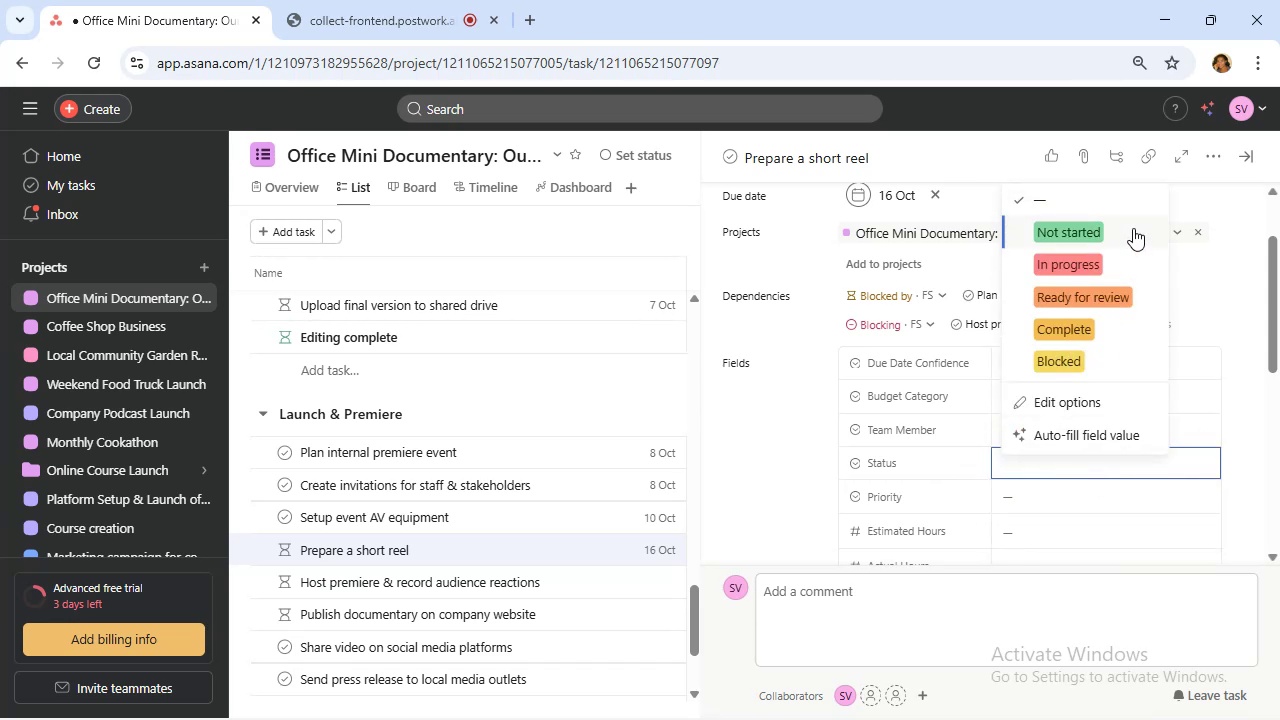 
left_click([1133, 228])
 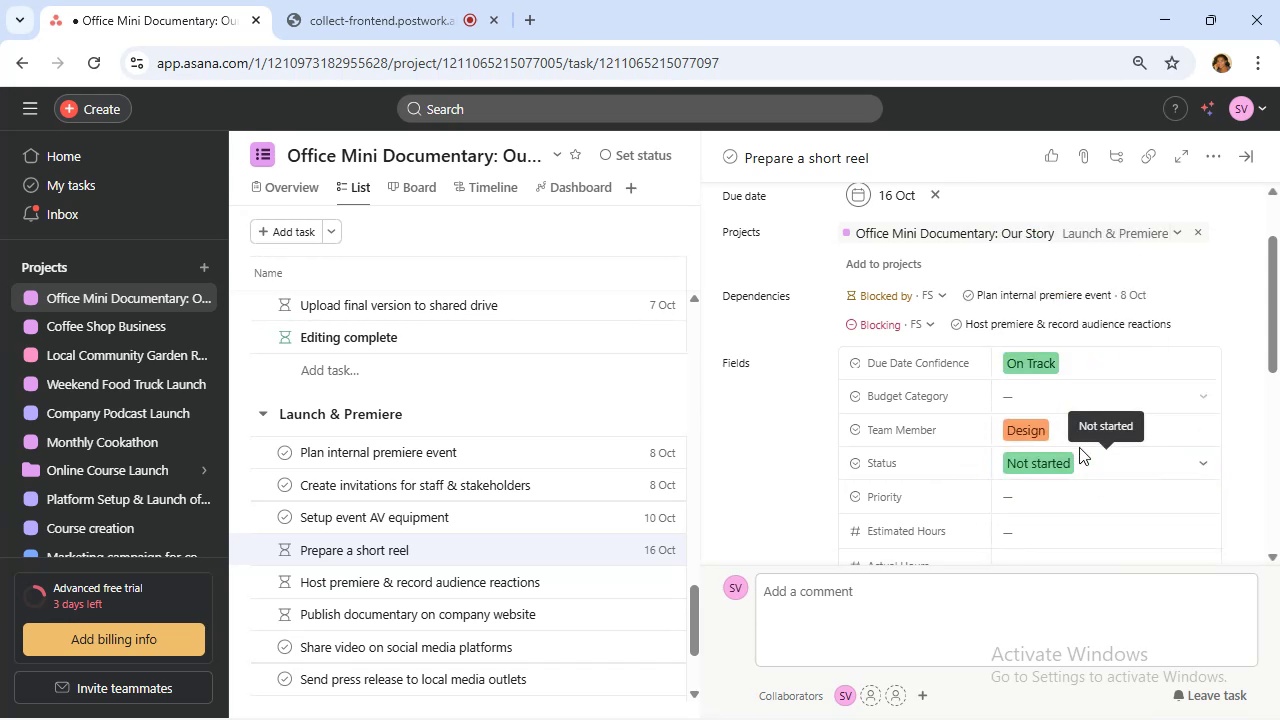 
mouse_move([1083, 491])
 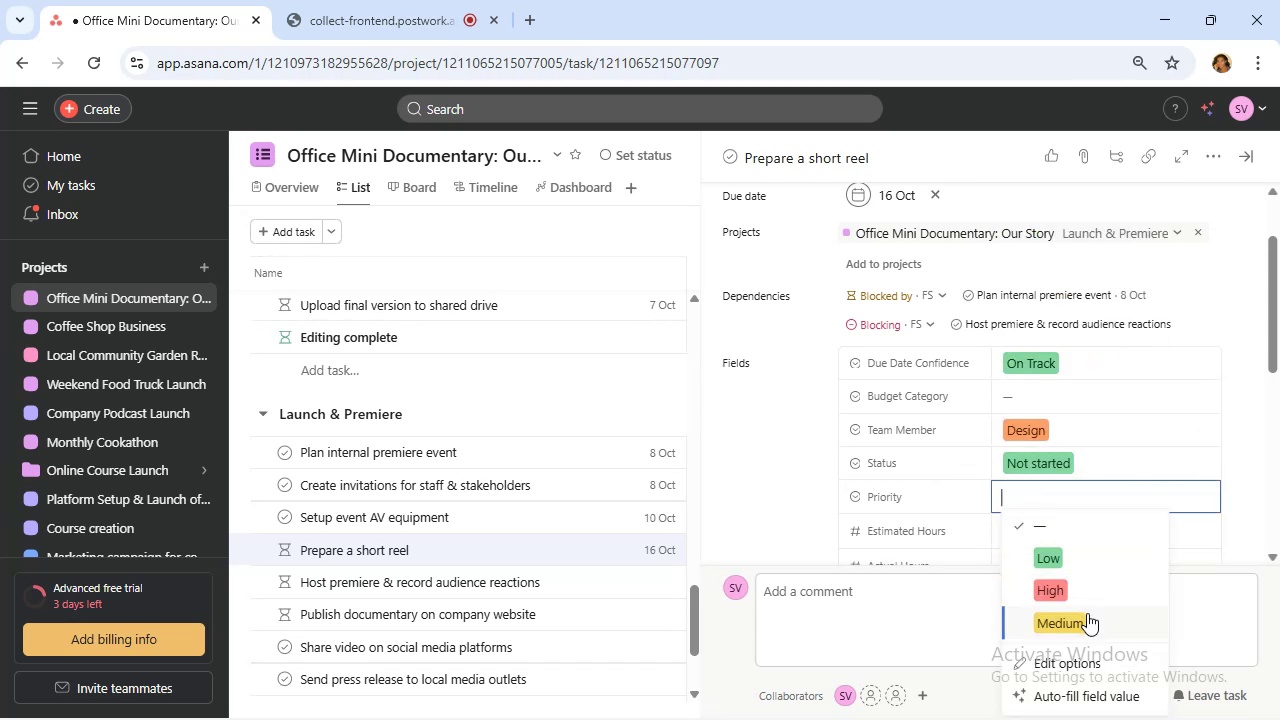 
left_click([1087, 625])
 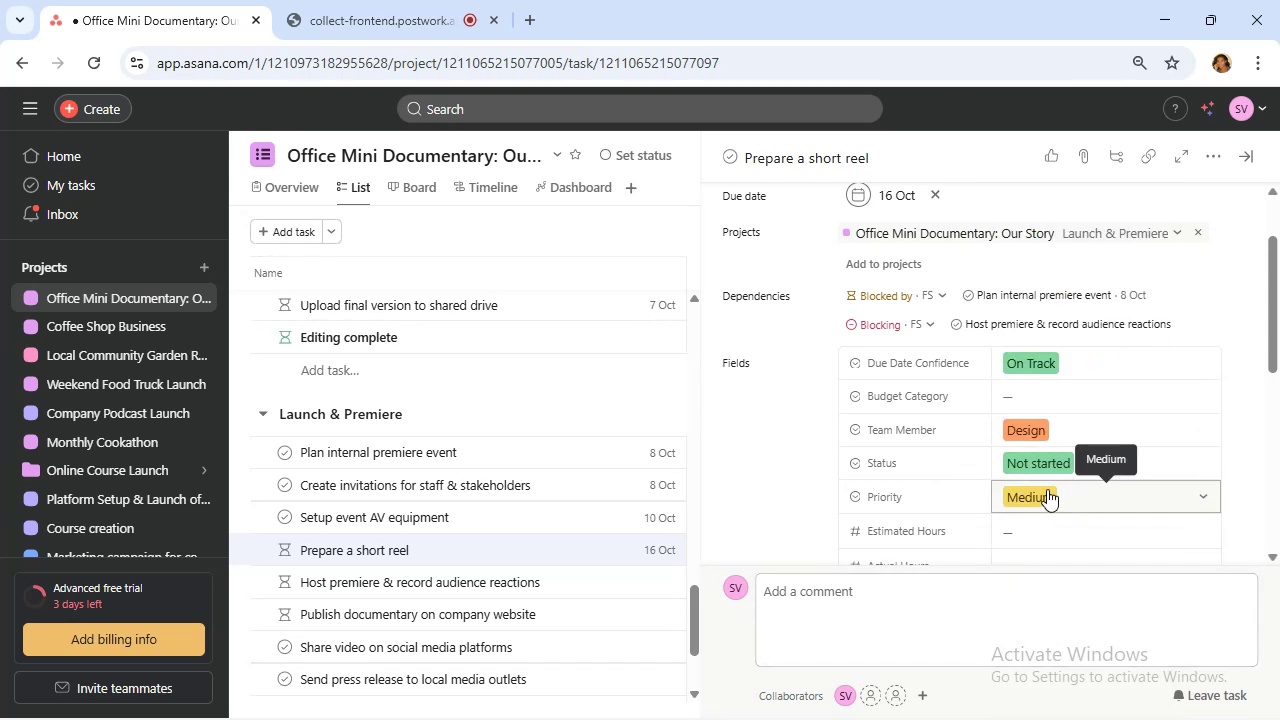 
scroll: coordinate [1047, 487], scroll_direction: down, amount: 2.0
 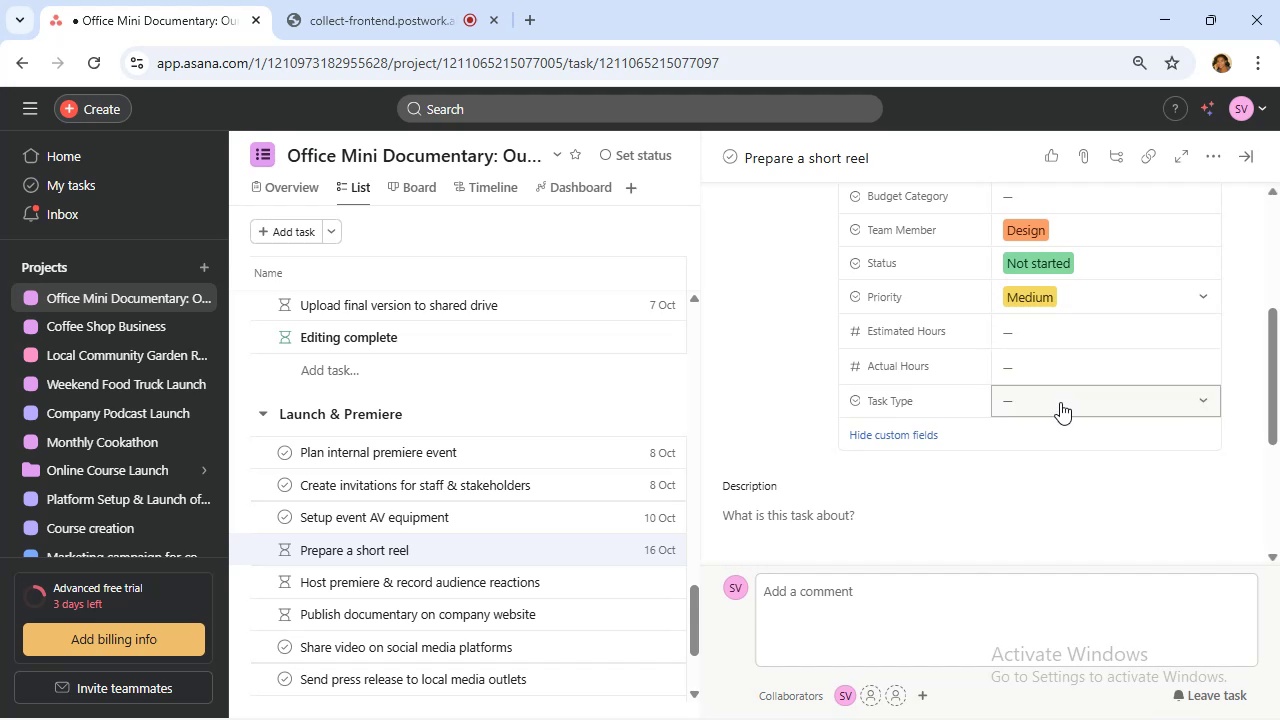 
left_click([1060, 402])
 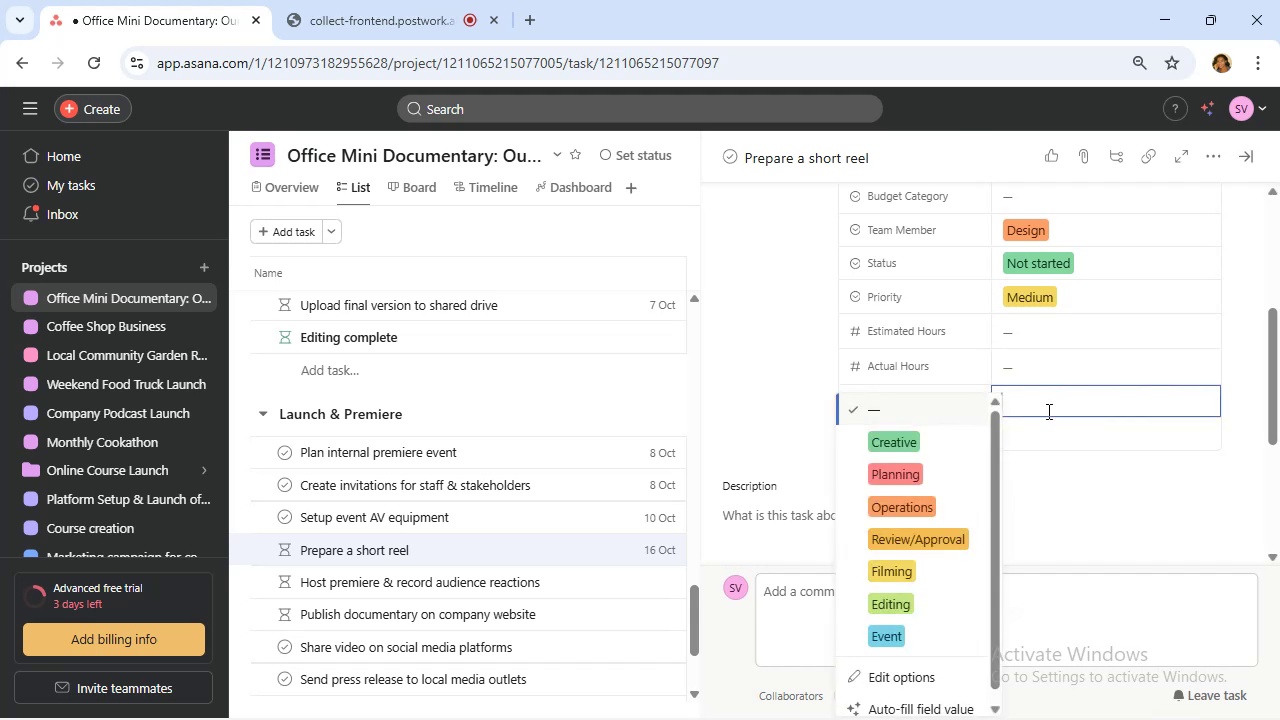 
left_click([898, 611])
 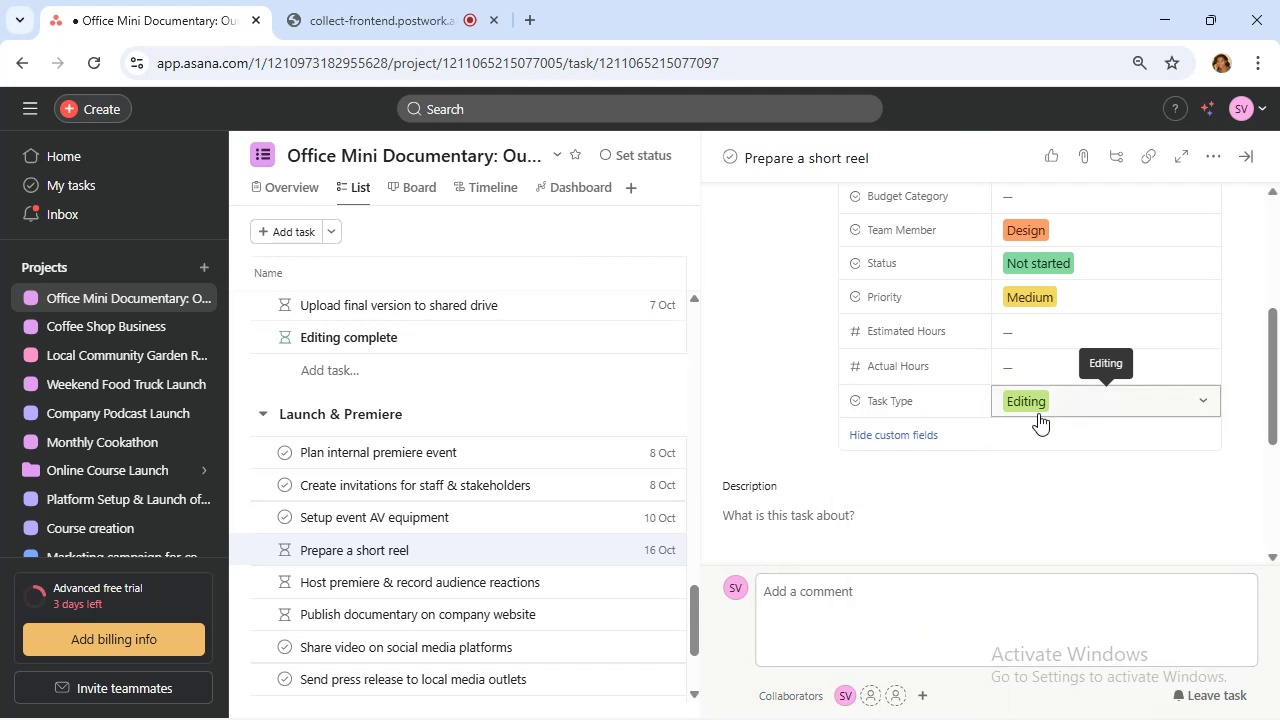 
mouse_move([1060, 354])
 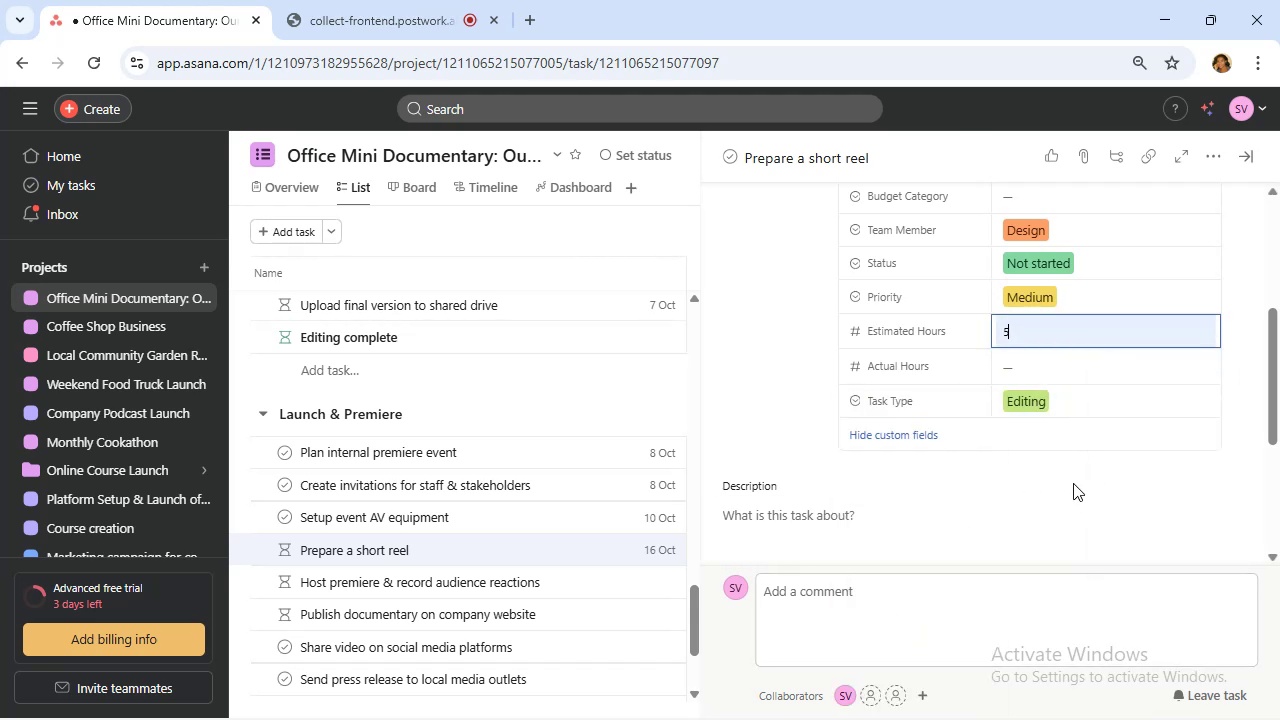 
scroll: coordinate [1073, 479], scroll_direction: up, amount: 2.0
 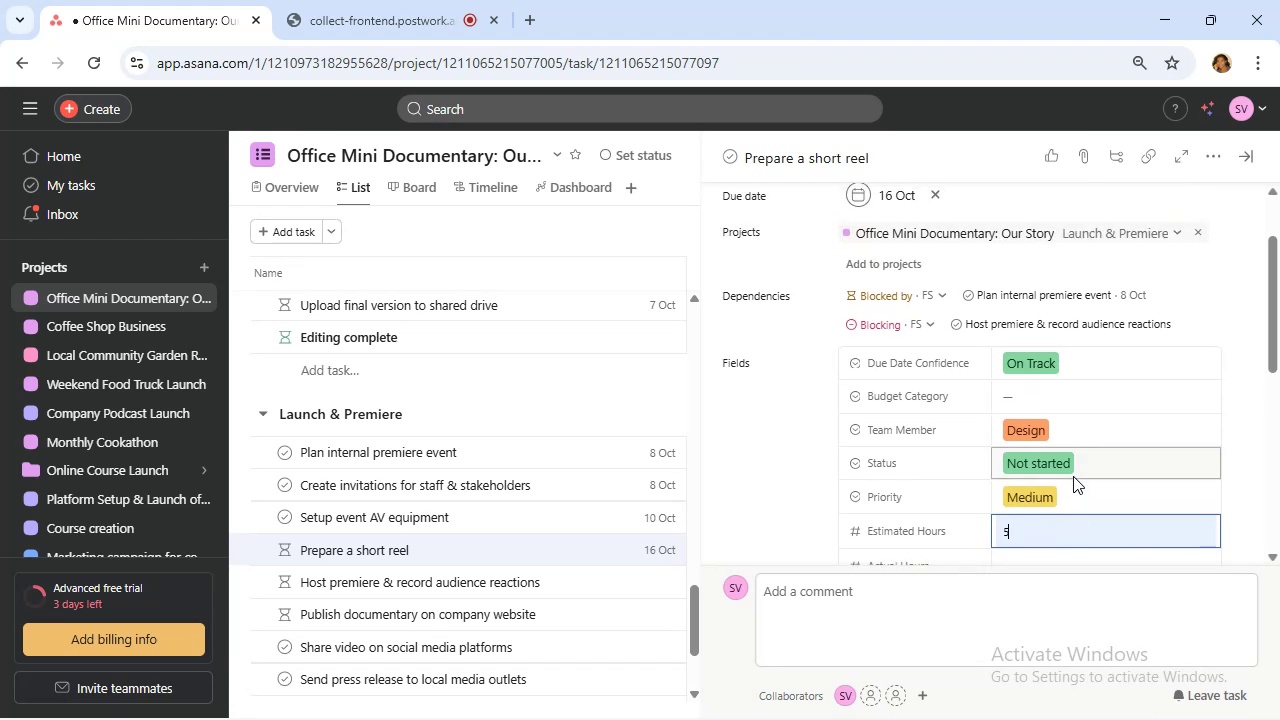 
wait(14.81)
 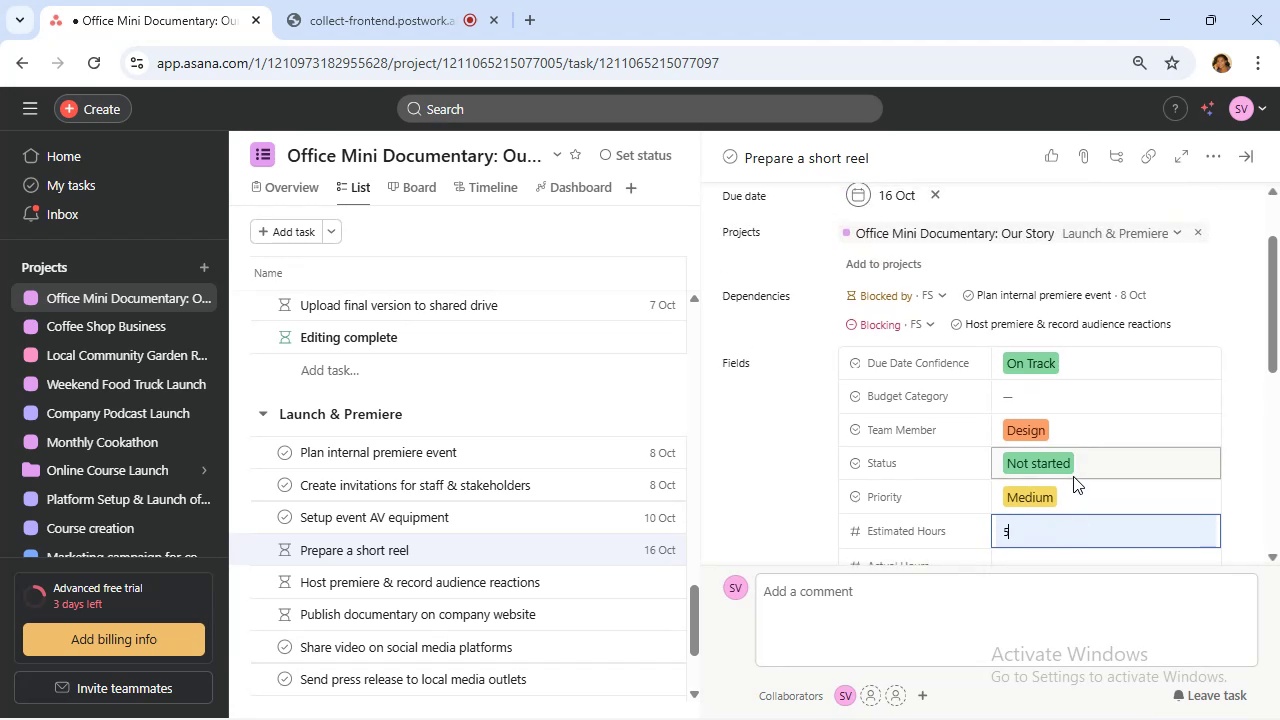 
scroll: coordinate [1078, 471], scroll_direction: up, amount: 3.0
 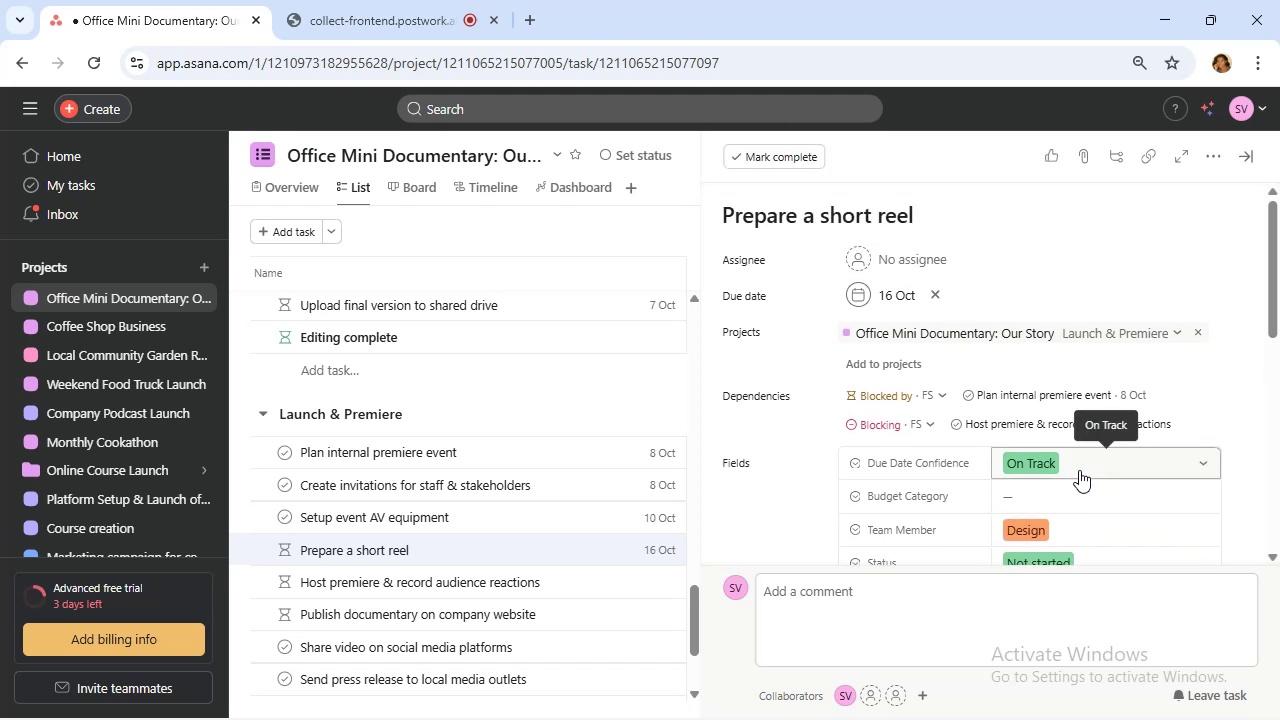 
wait(9.57)
 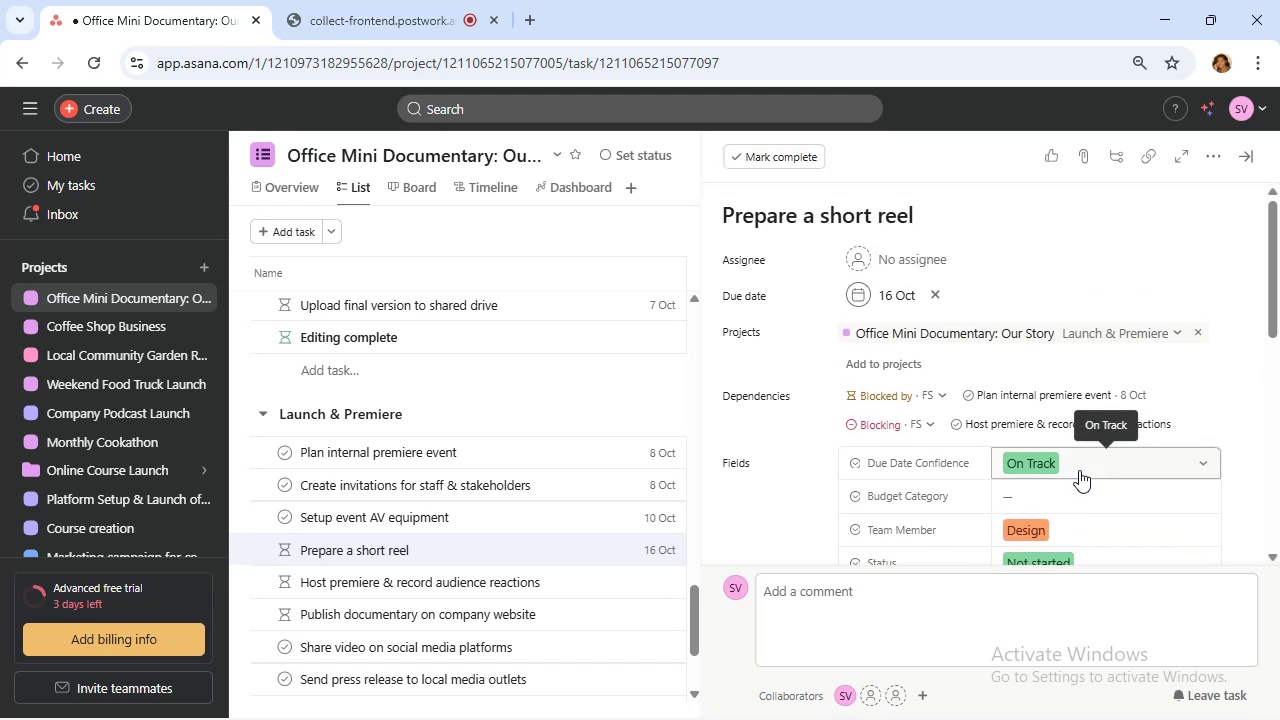 
scroll: coordinate [1079, 470], scroll_direction: down, amount: 2.0
 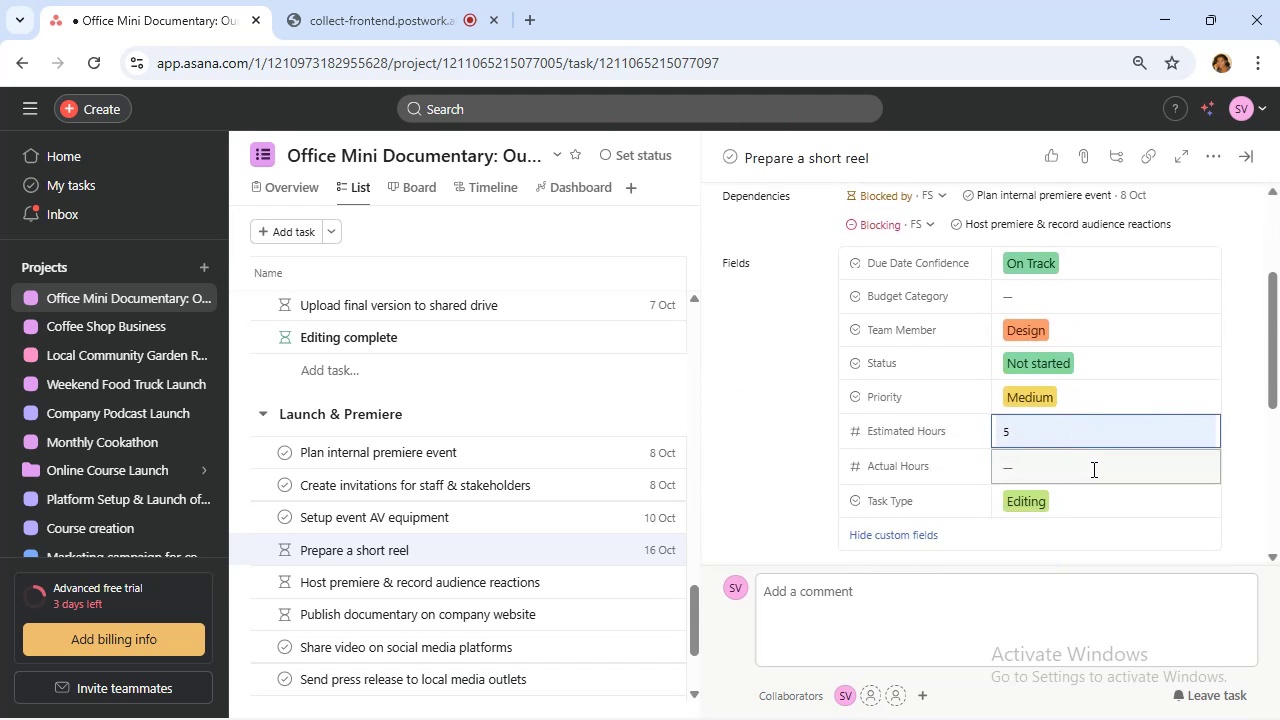 
wait(6.14)
 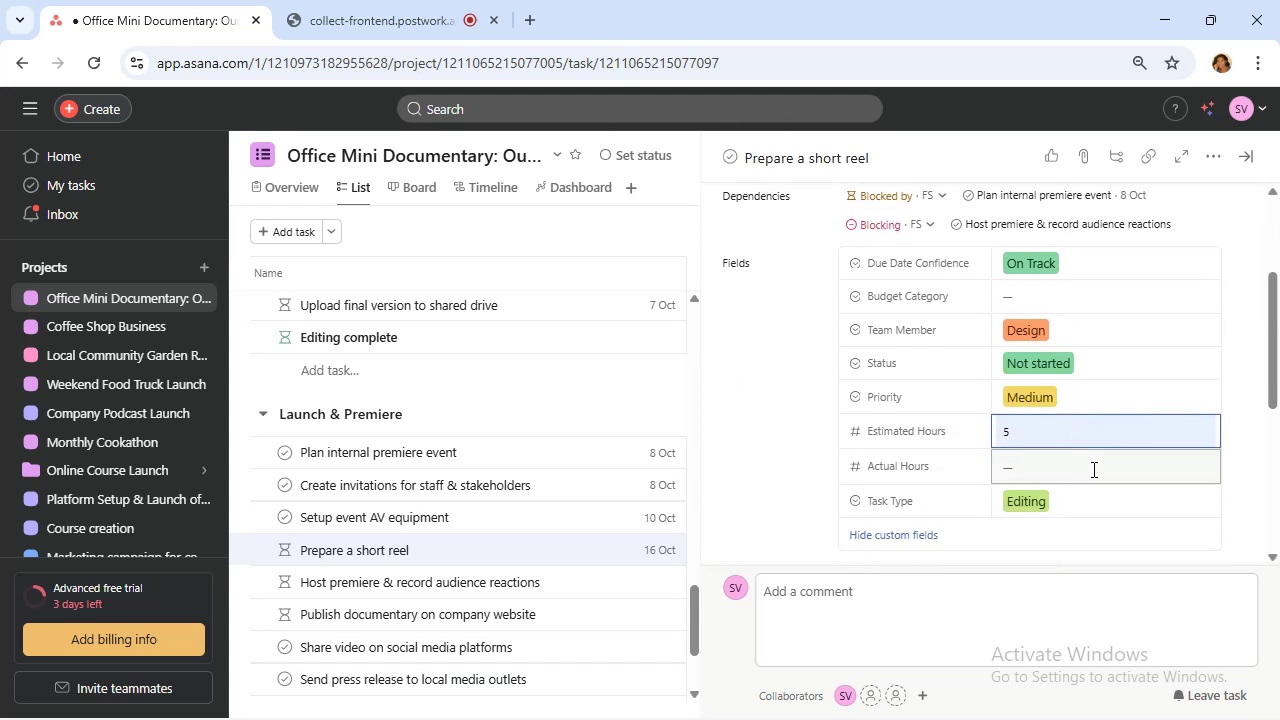 
scroll: coordinate [1093, 469], scroll_direction: down, amount: 2.0
 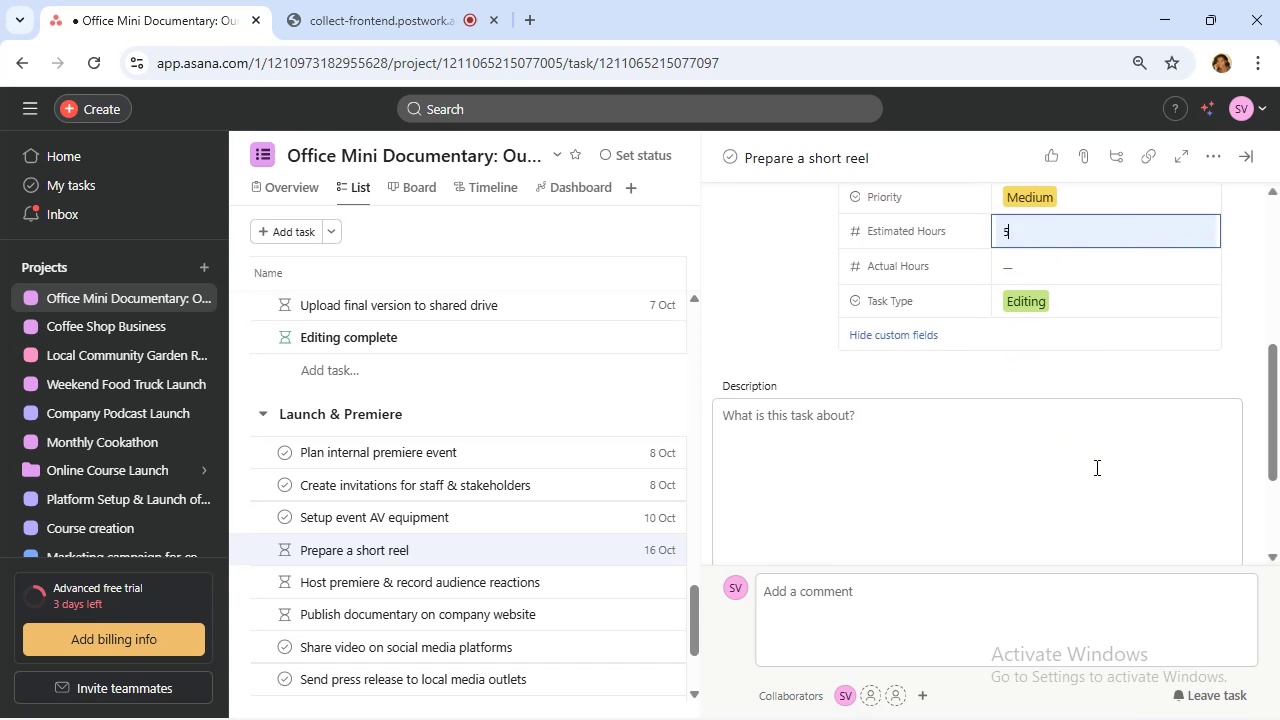 
scroll: coordinate [1097, 466], scroll_direction: up, amount: 5.0
 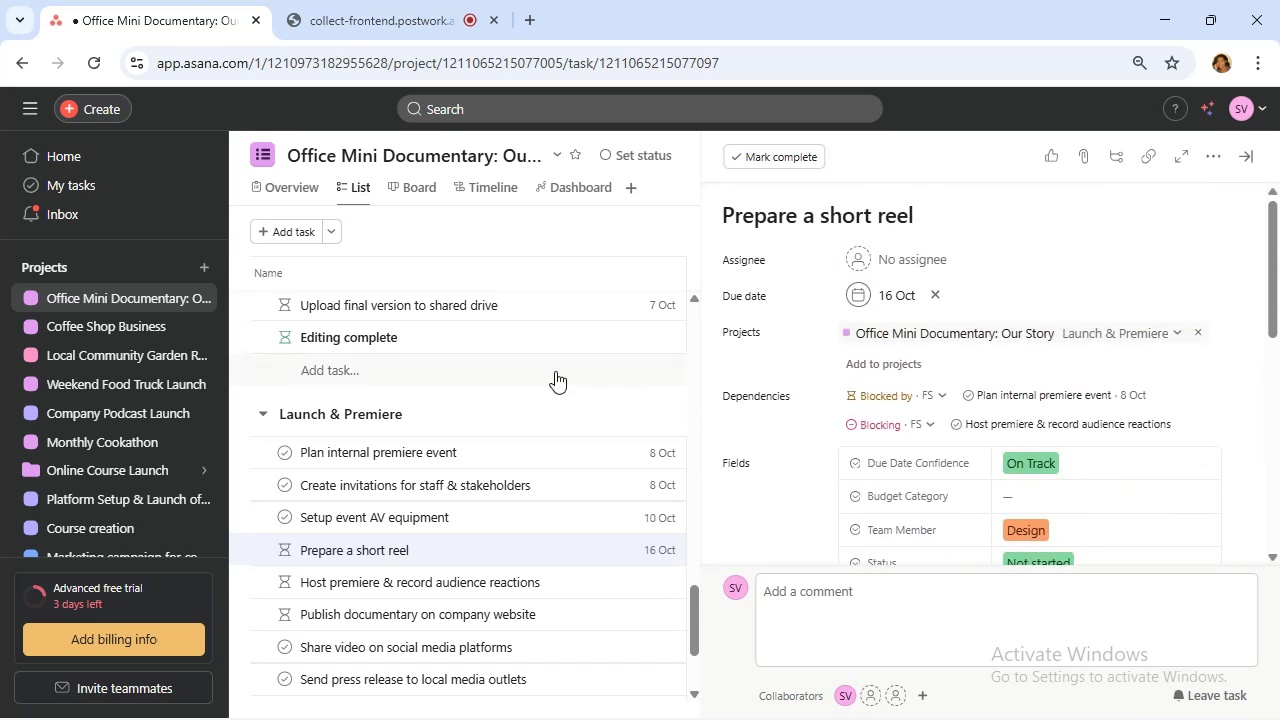 
scroll: coordinate [571, 370], scroll_direction: down, amount: 2.0
 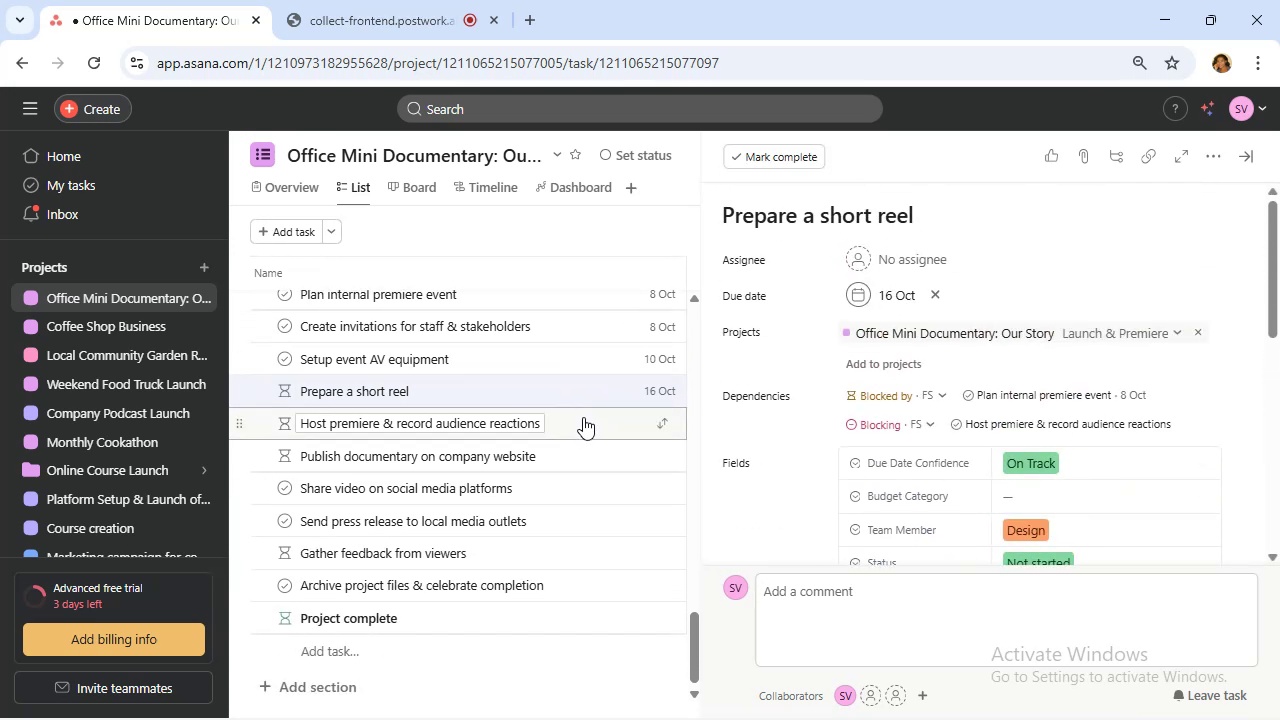 
left_click([583, 417])
 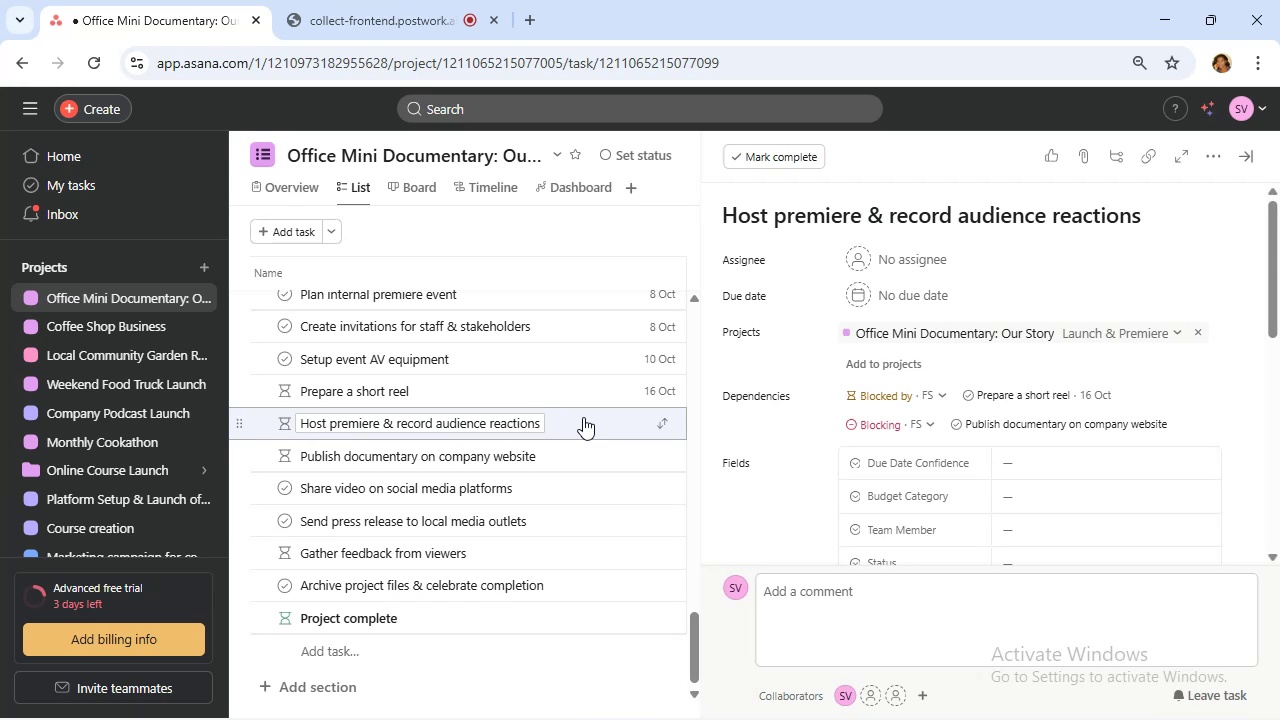 
wait(6.56)
 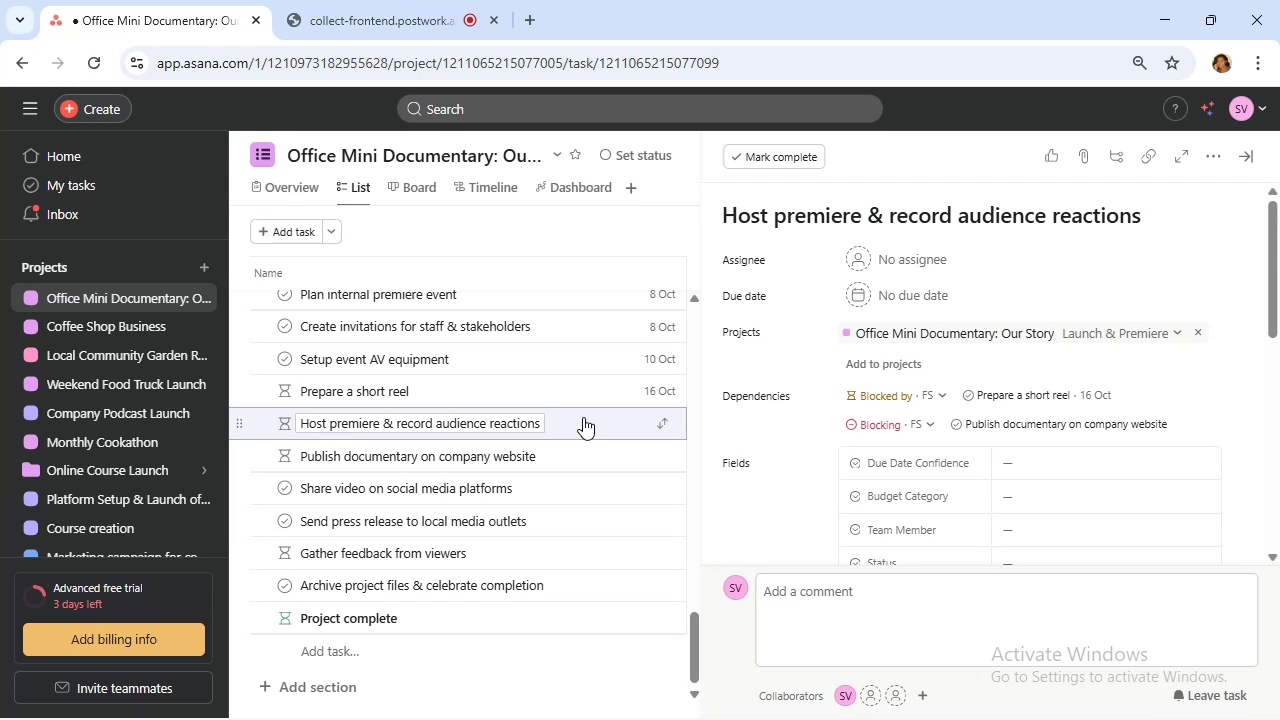 
left_click([899, 294])
 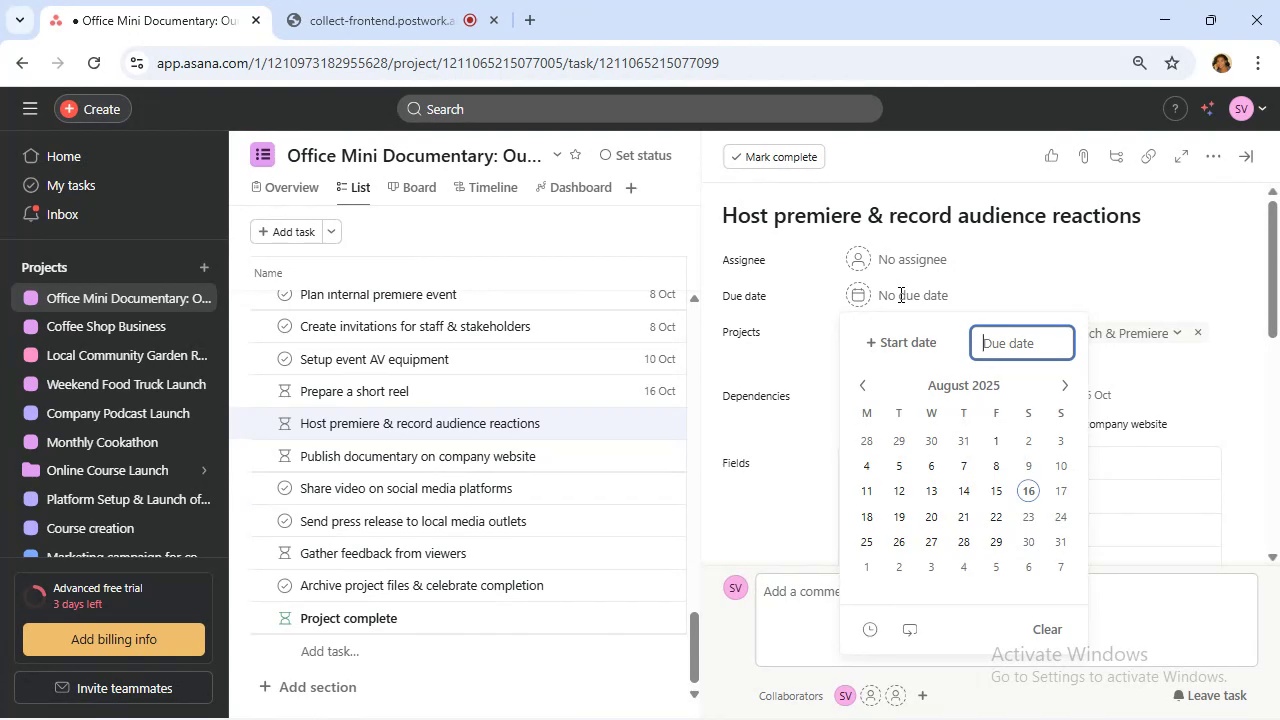 
wait(11.43)
 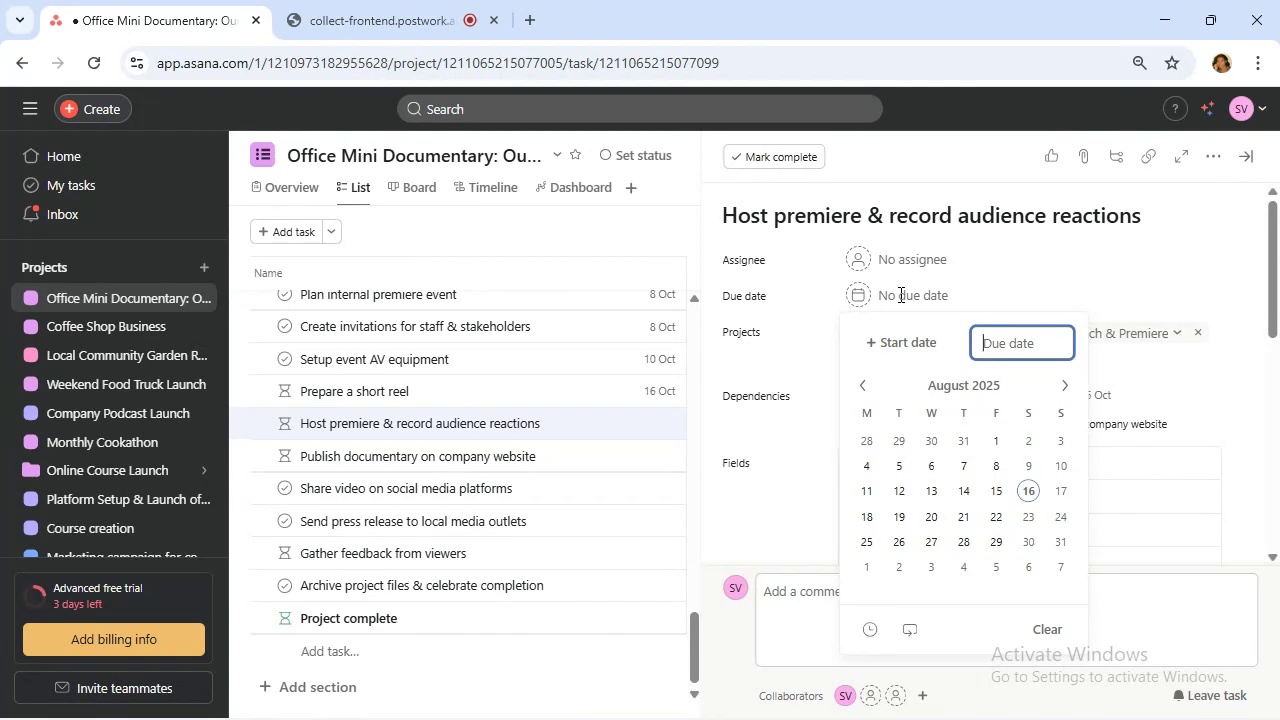 
left_click([1063, 385])
 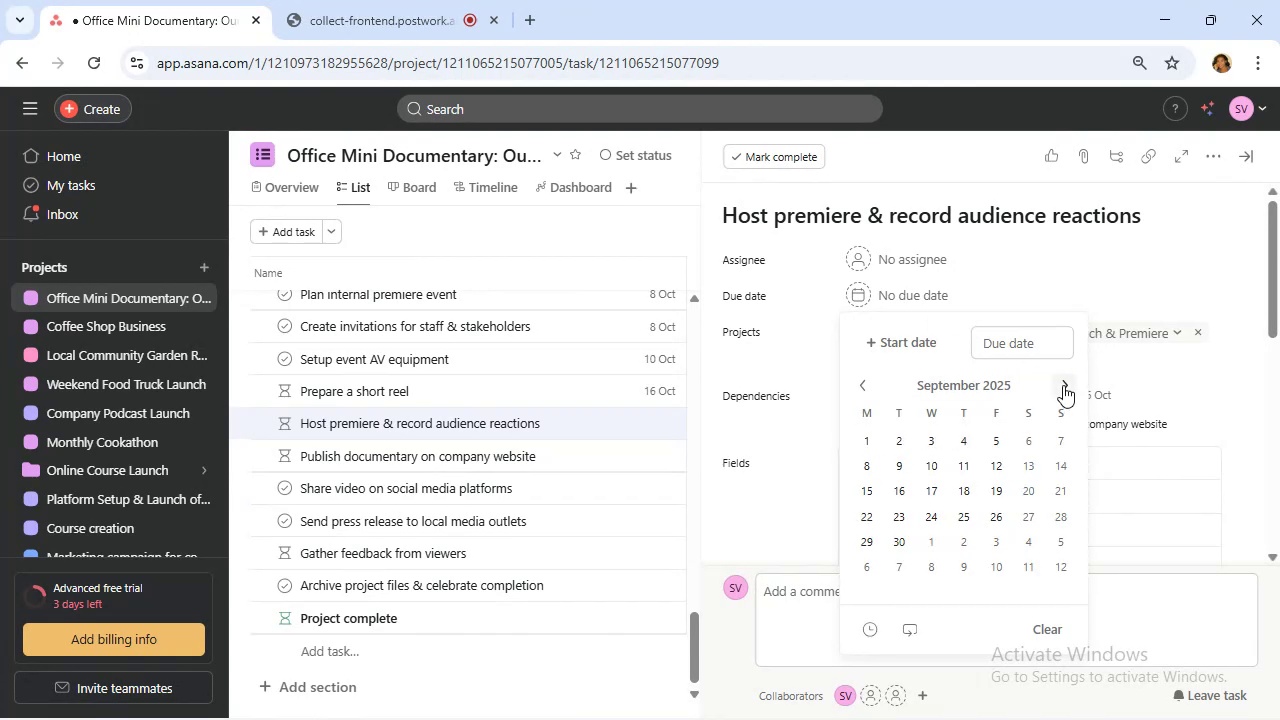 
left_click([1063, 385])
 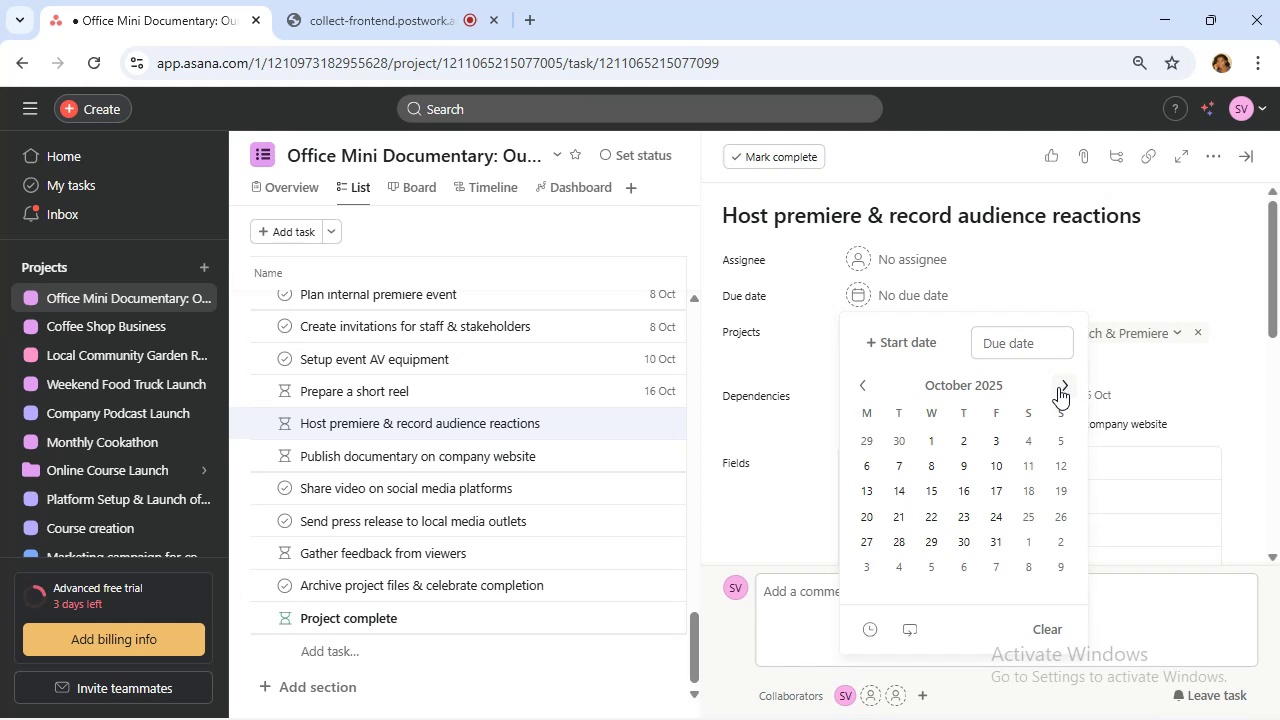 
wait(11.33)
 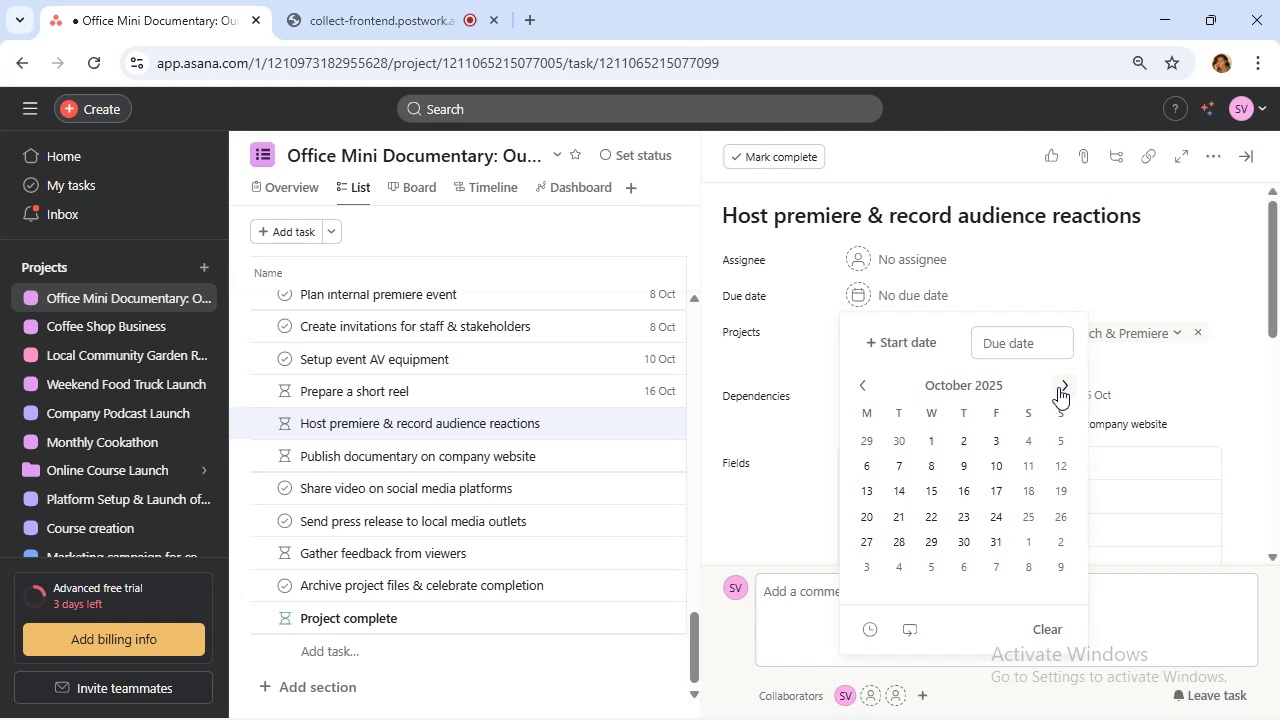 
left_click([867, 517])
 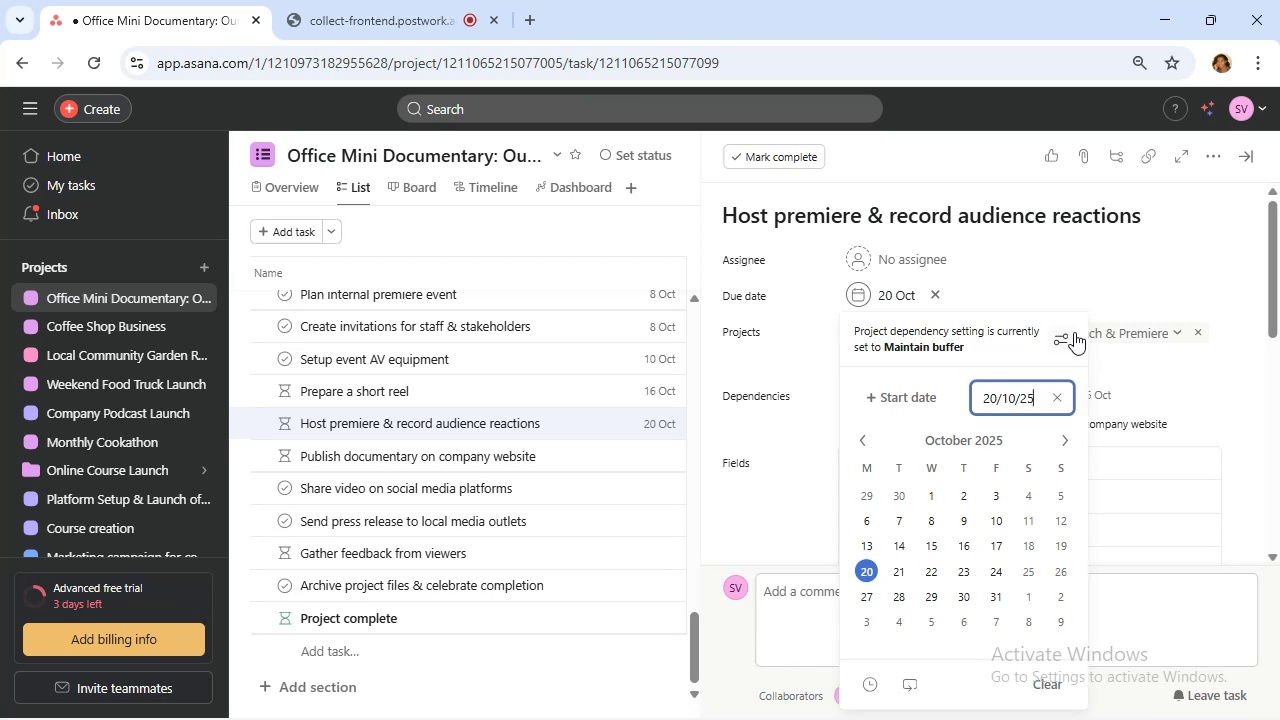 
left_click([1156, 269])
 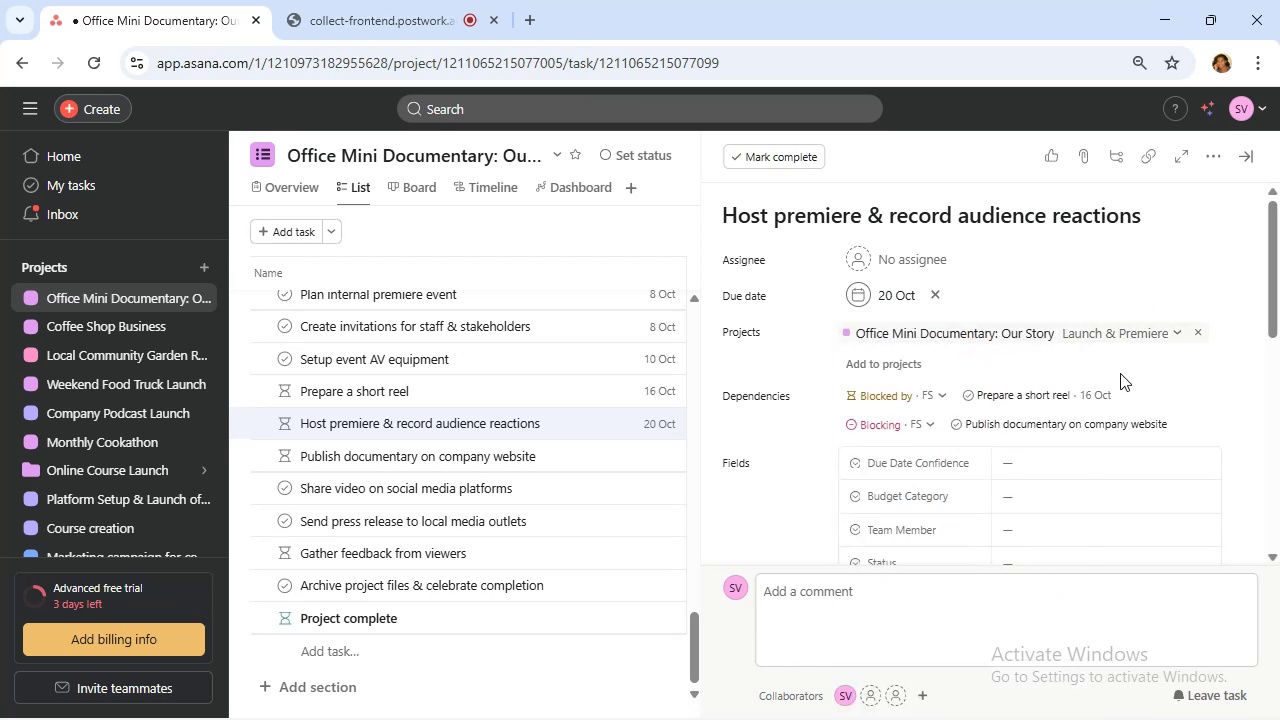 
left_click([1042, 463])
 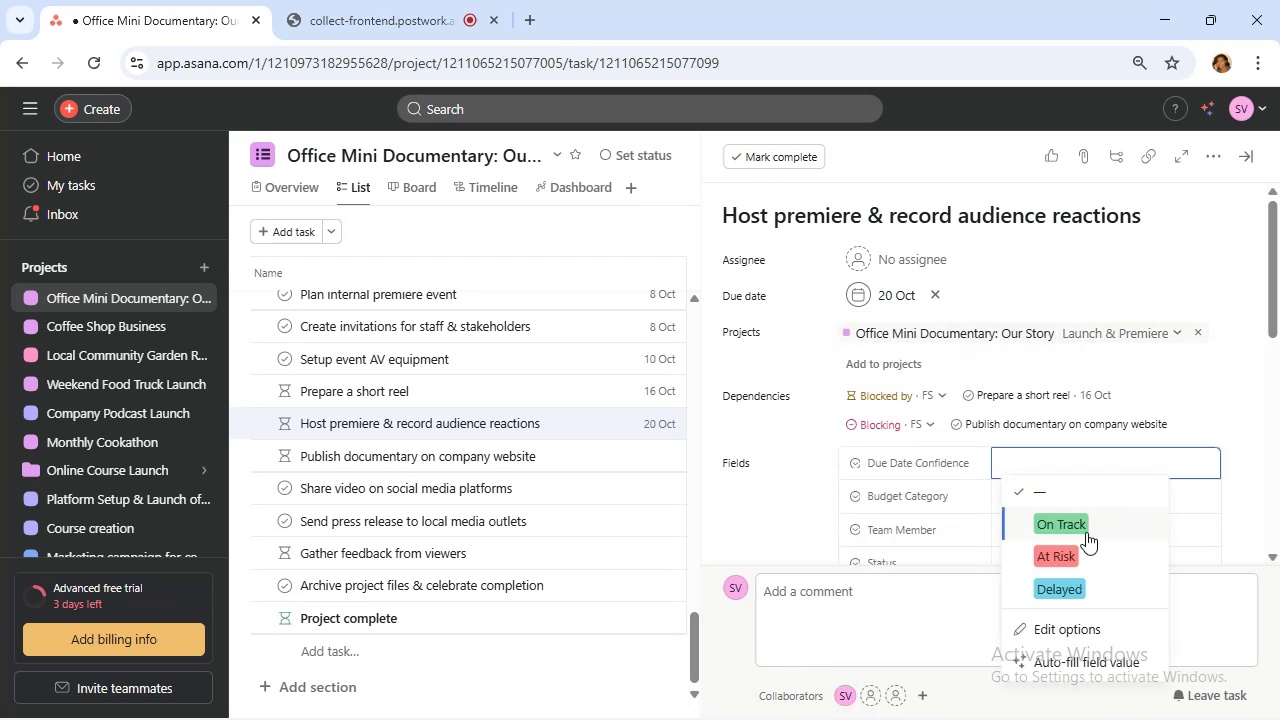 
left_click([1071, 514])
 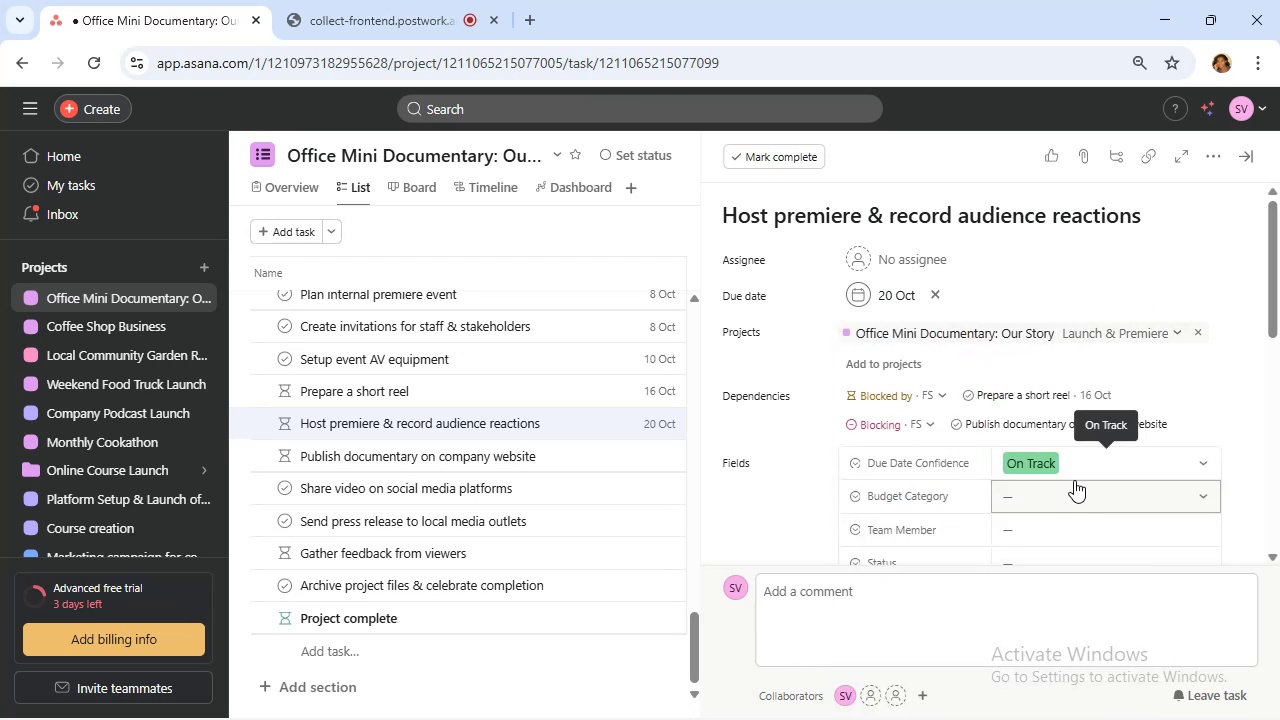 
scroll: coordinate [1080, 459], scroll_direction: down, amount: 2.0
 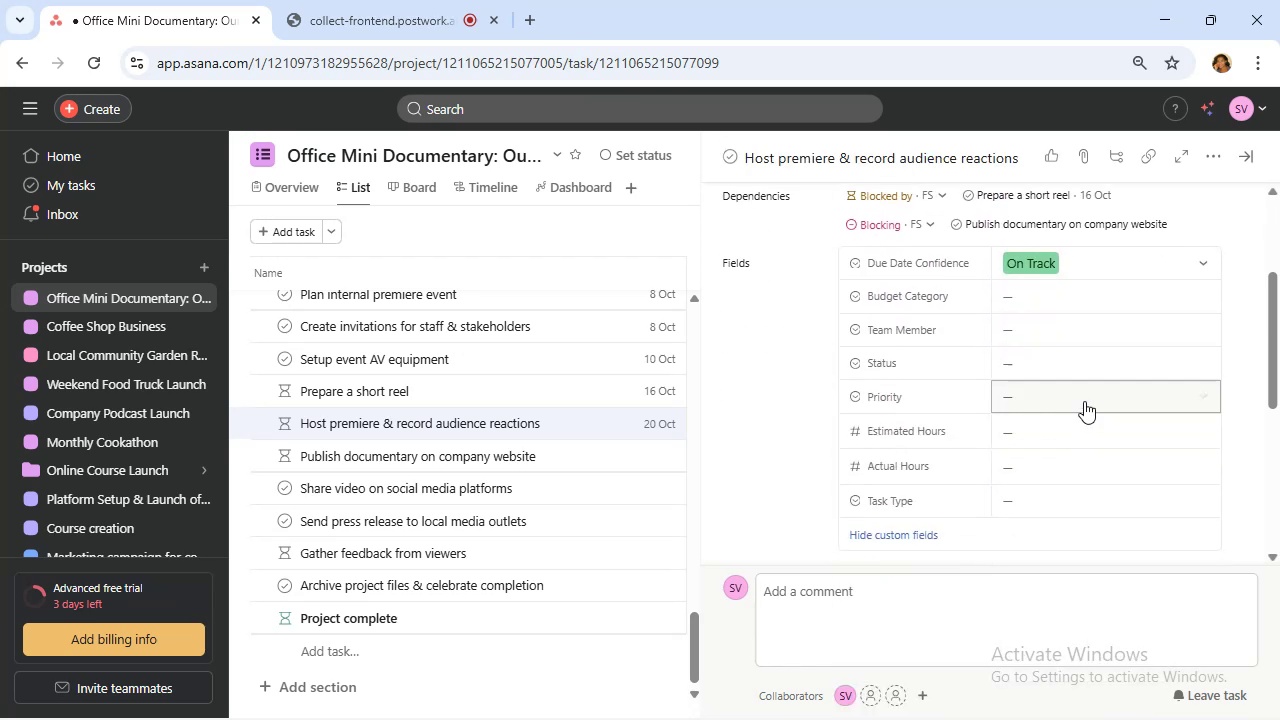 
left_click([1085, 398])
 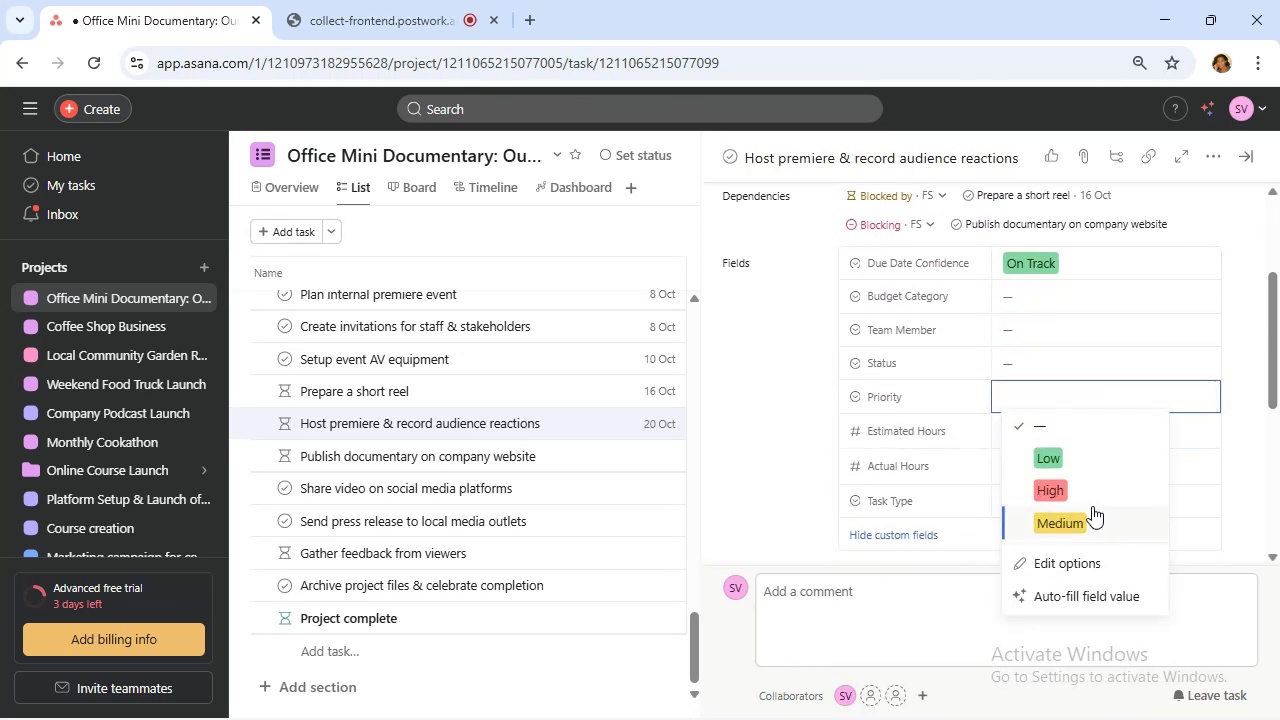 
left_click([1085, 492])
 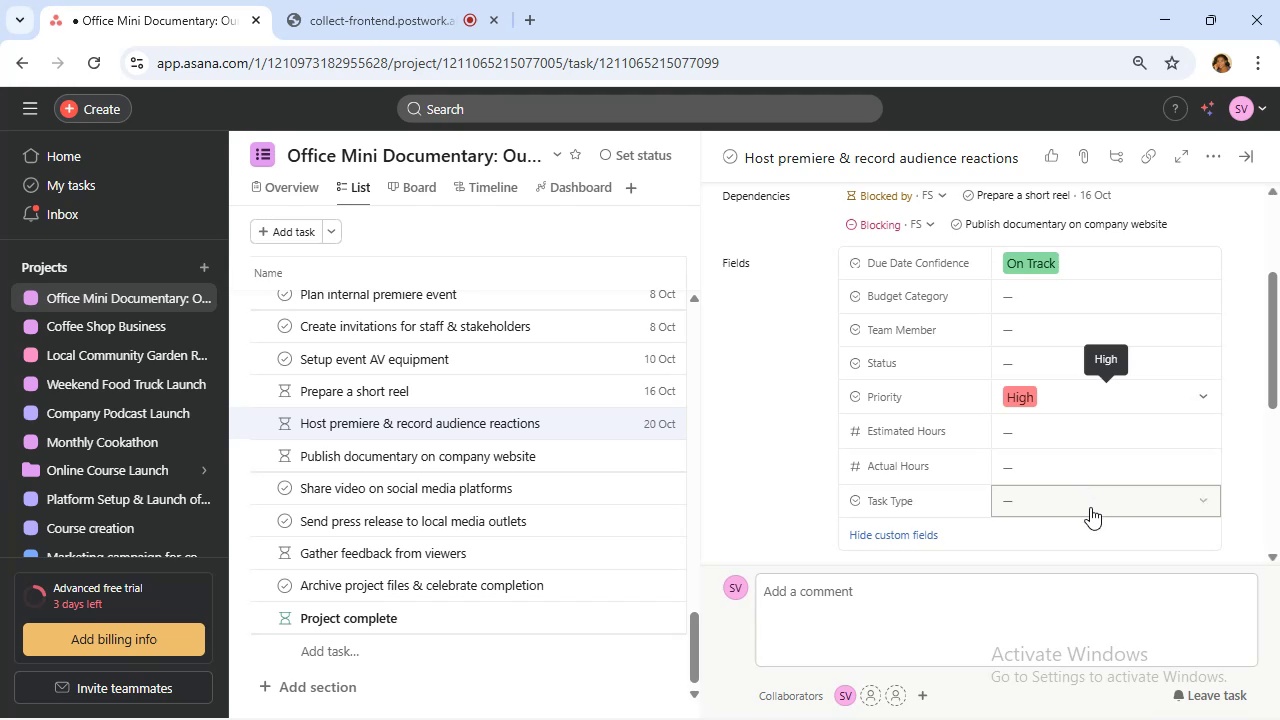 
left_click([1096, 493])
 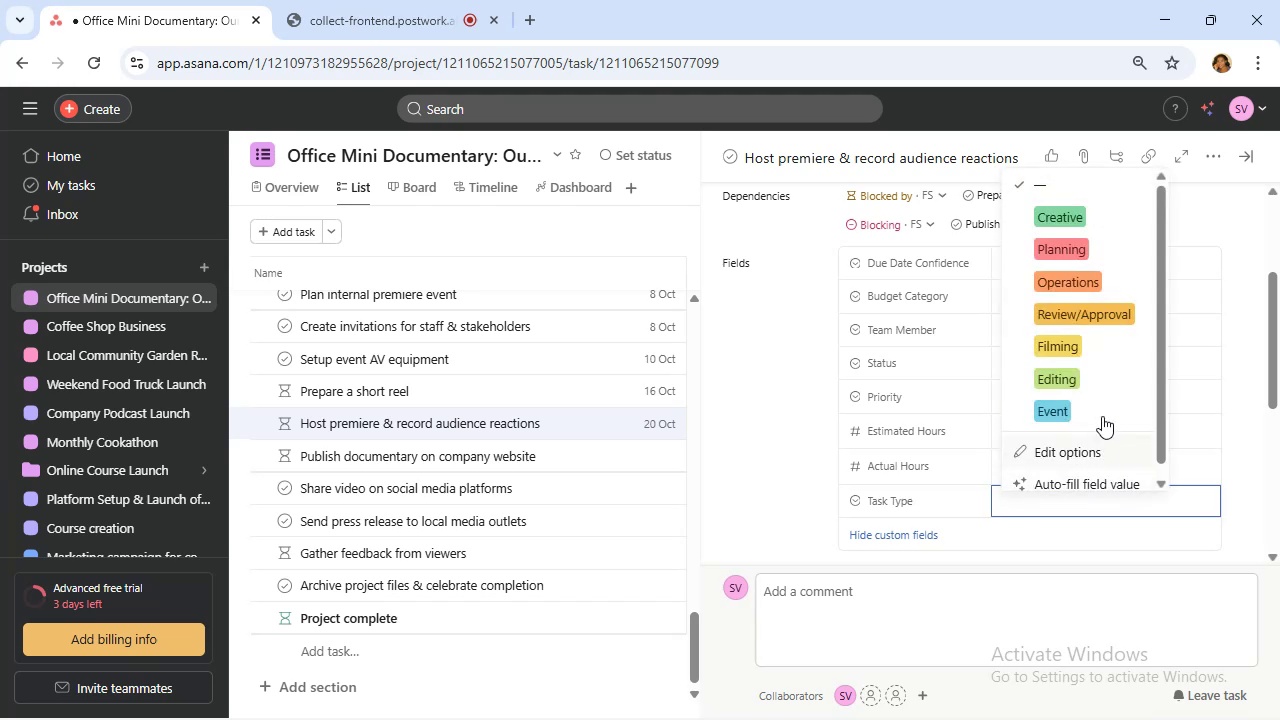 
left_click([1102, 416])
 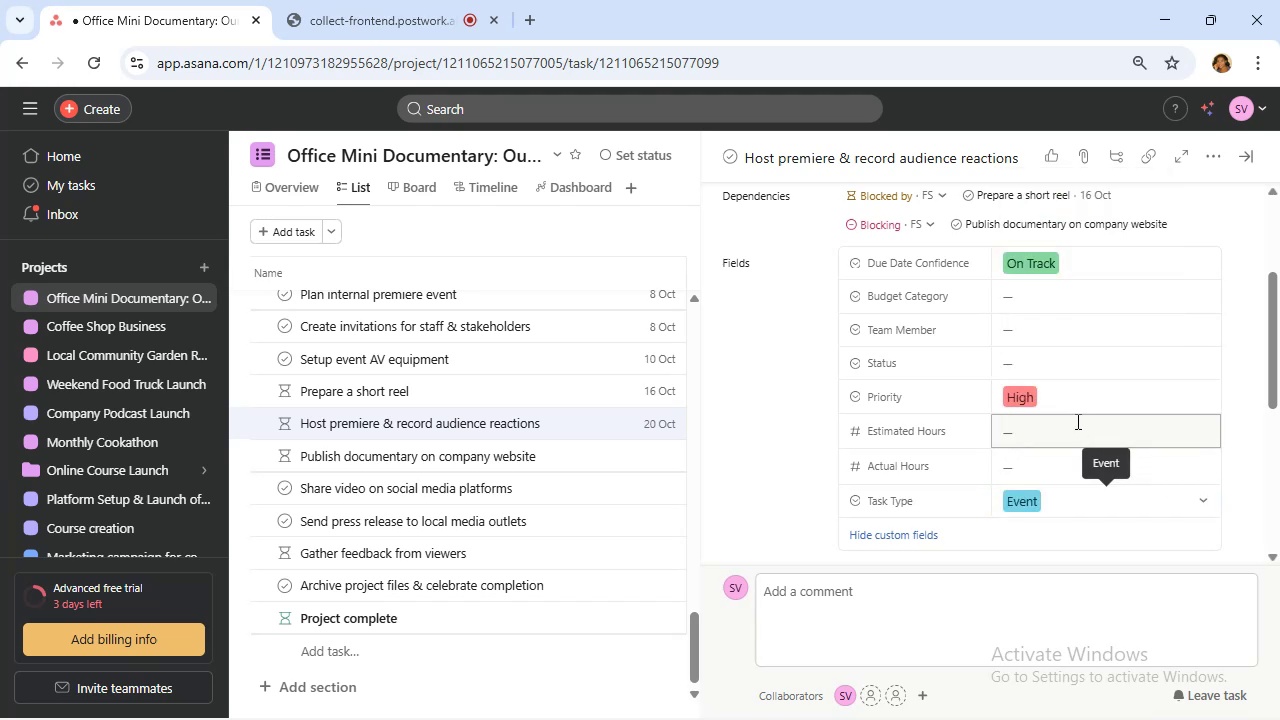 
left_click([1076, 421])
 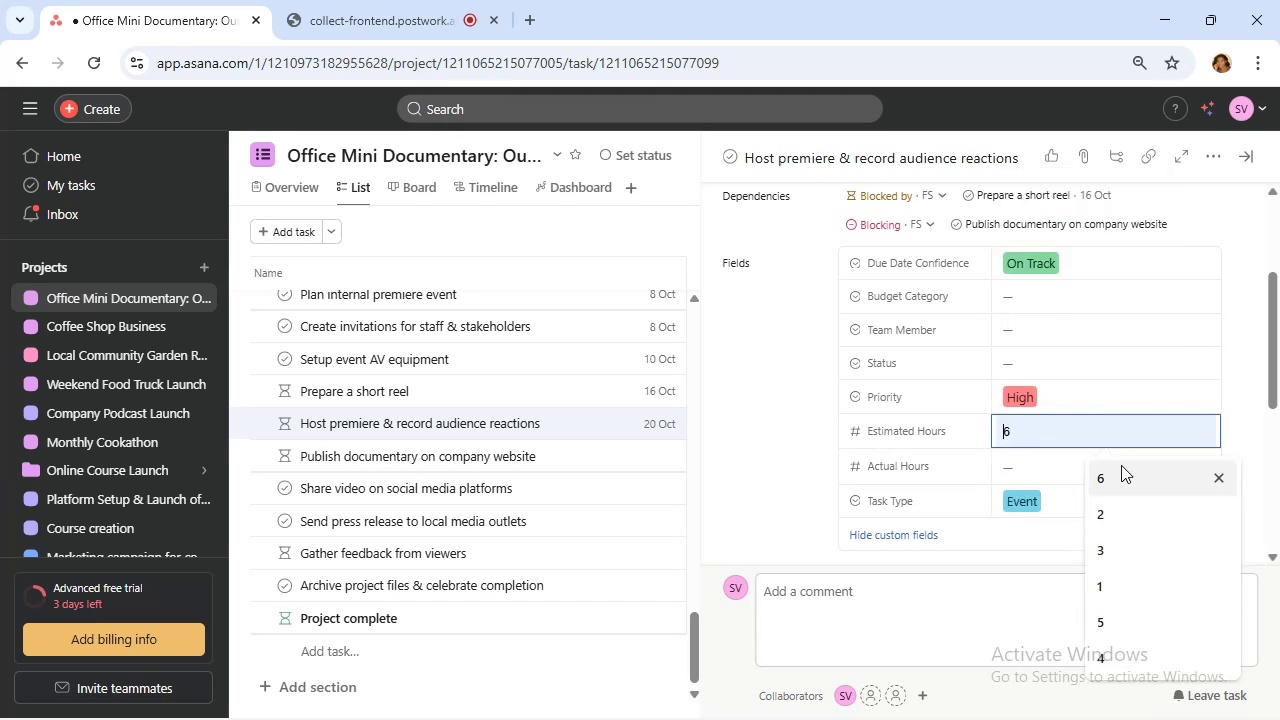 
left_click([1130, 475])
 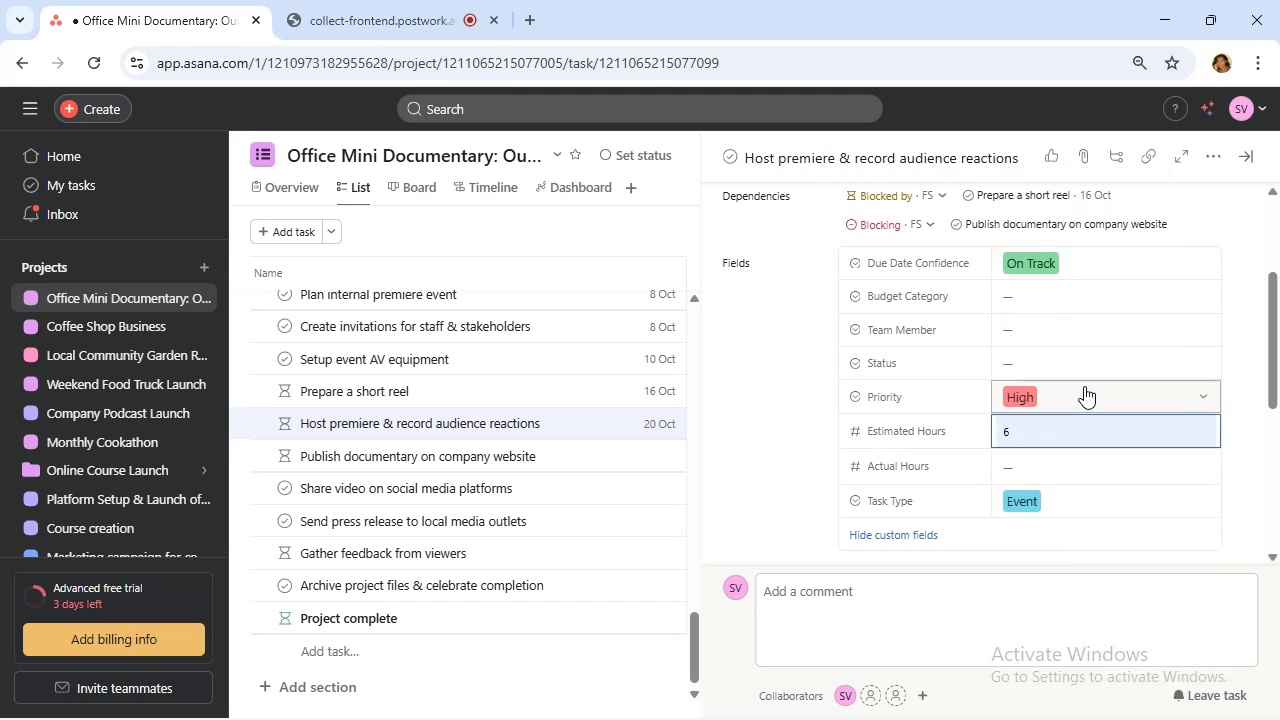 
left_click([1075, 372])
 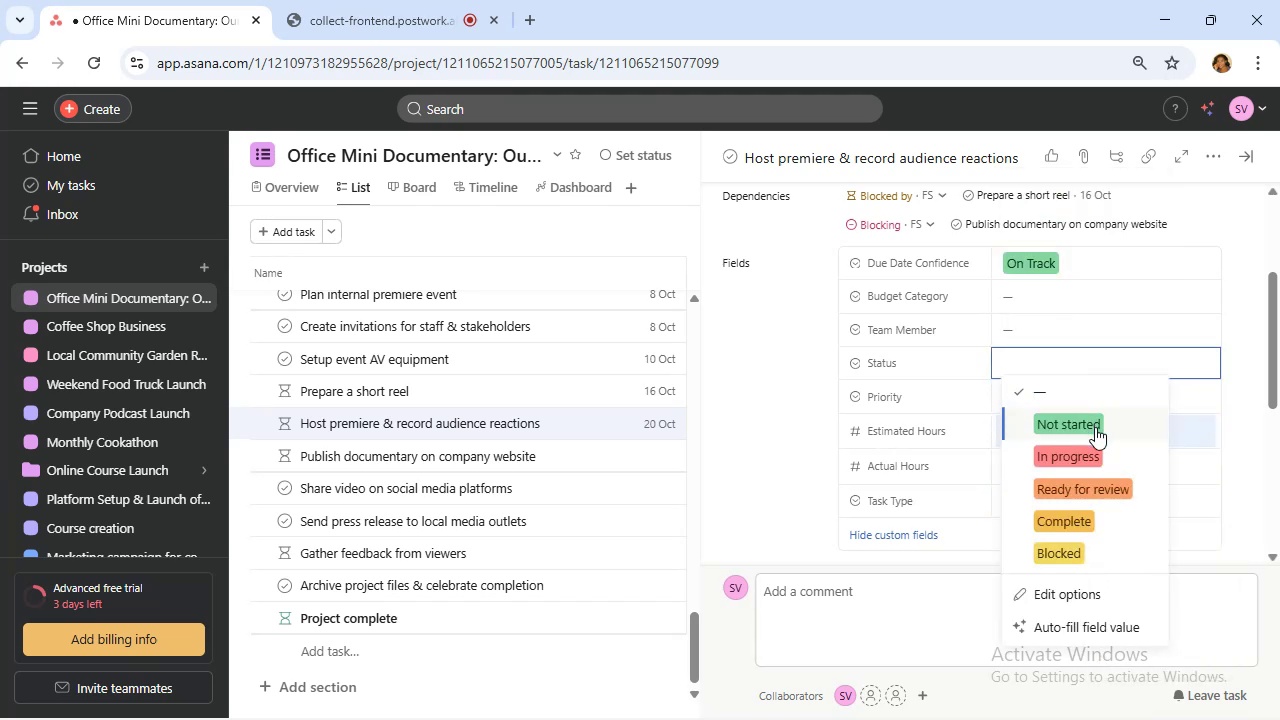 
left_click([1095, 427])
 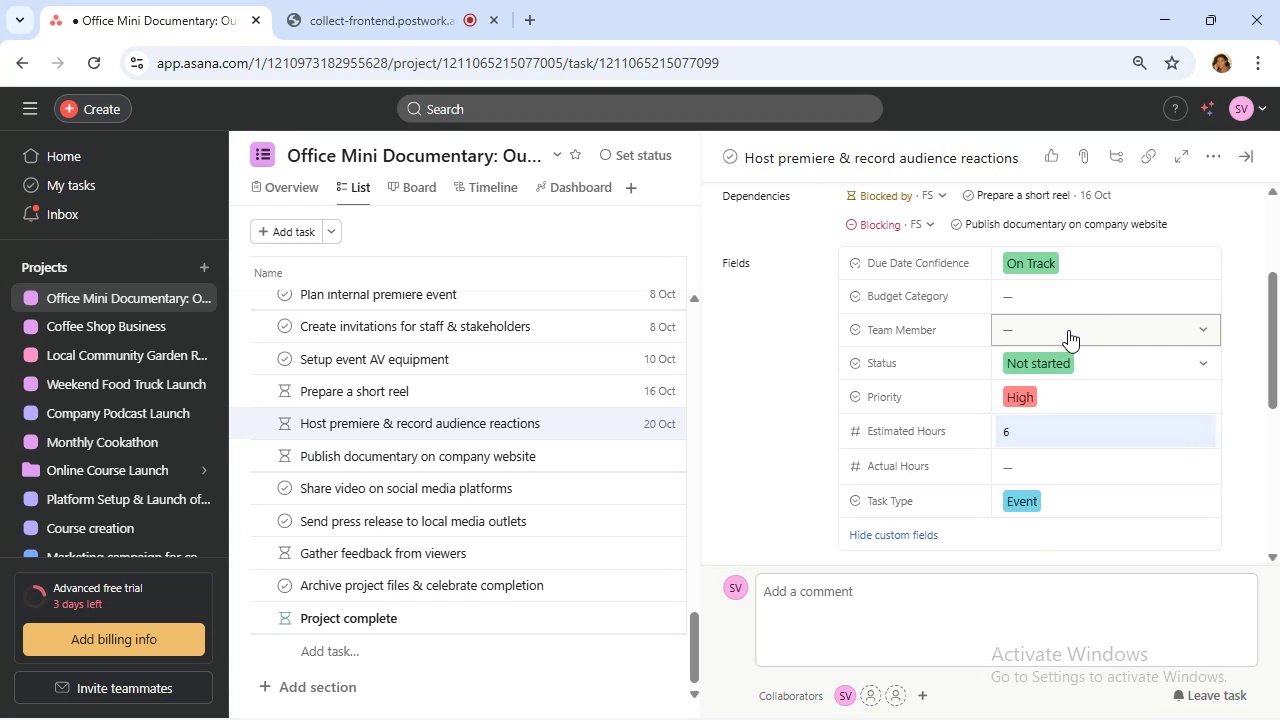 
left_click([1068, 330])
 